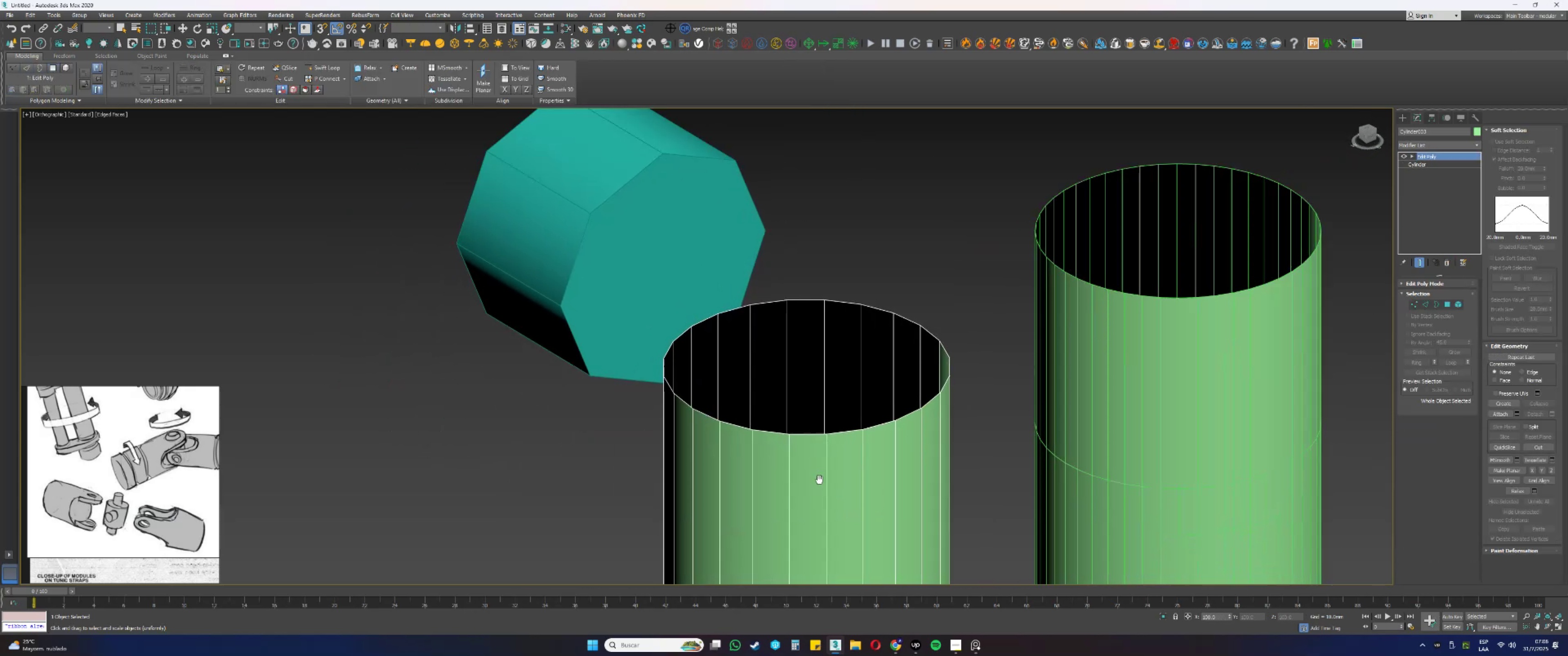 
scroll: coordinate [870, 371], scroll_direction: down, amount: 2.0
 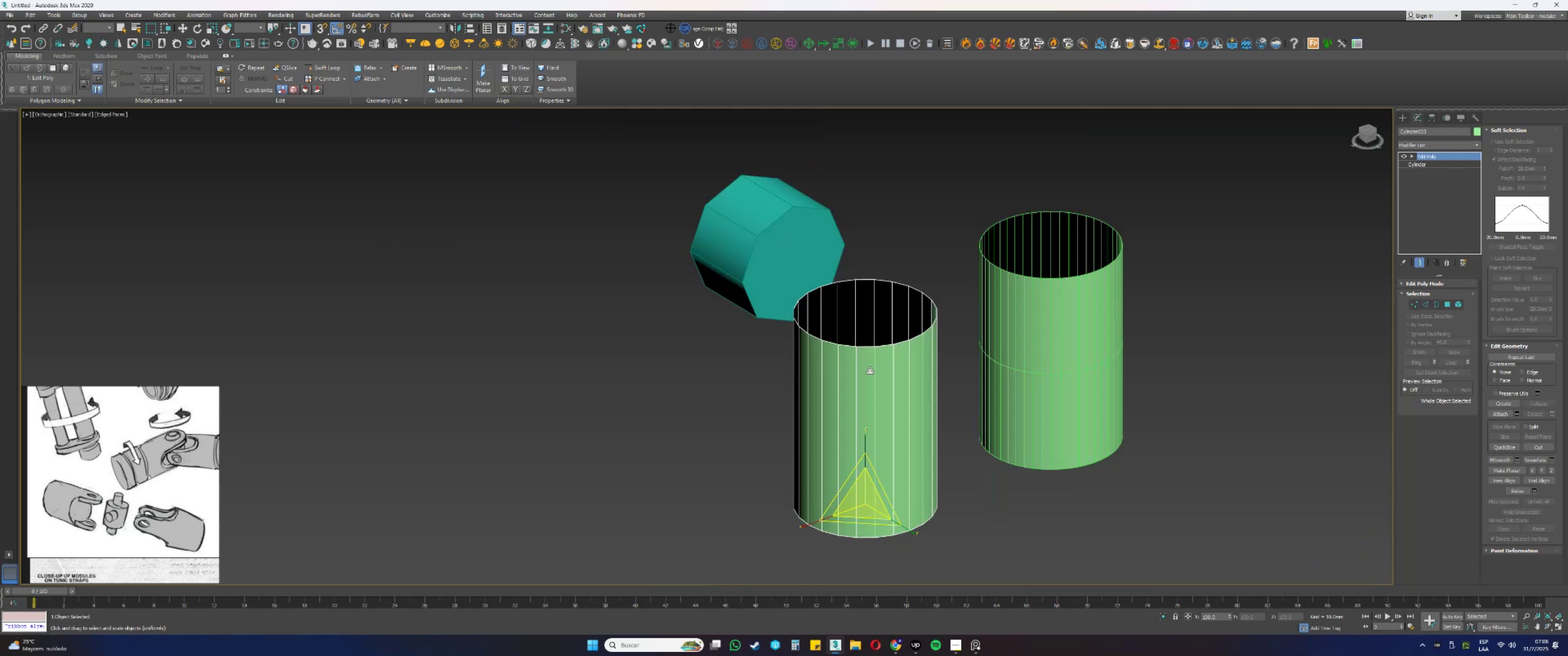 
hold_key(key=AltLeft, duration=1.01)
 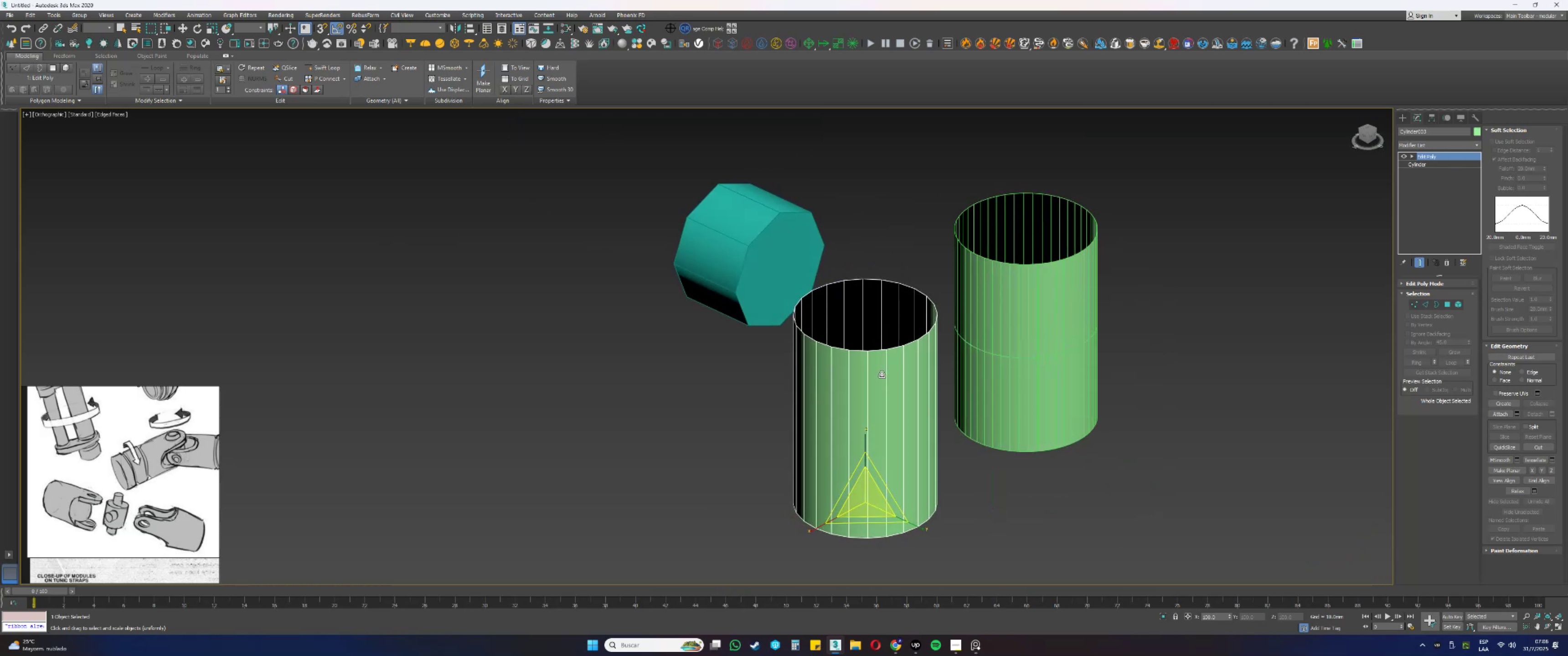 
wait(7.06)
 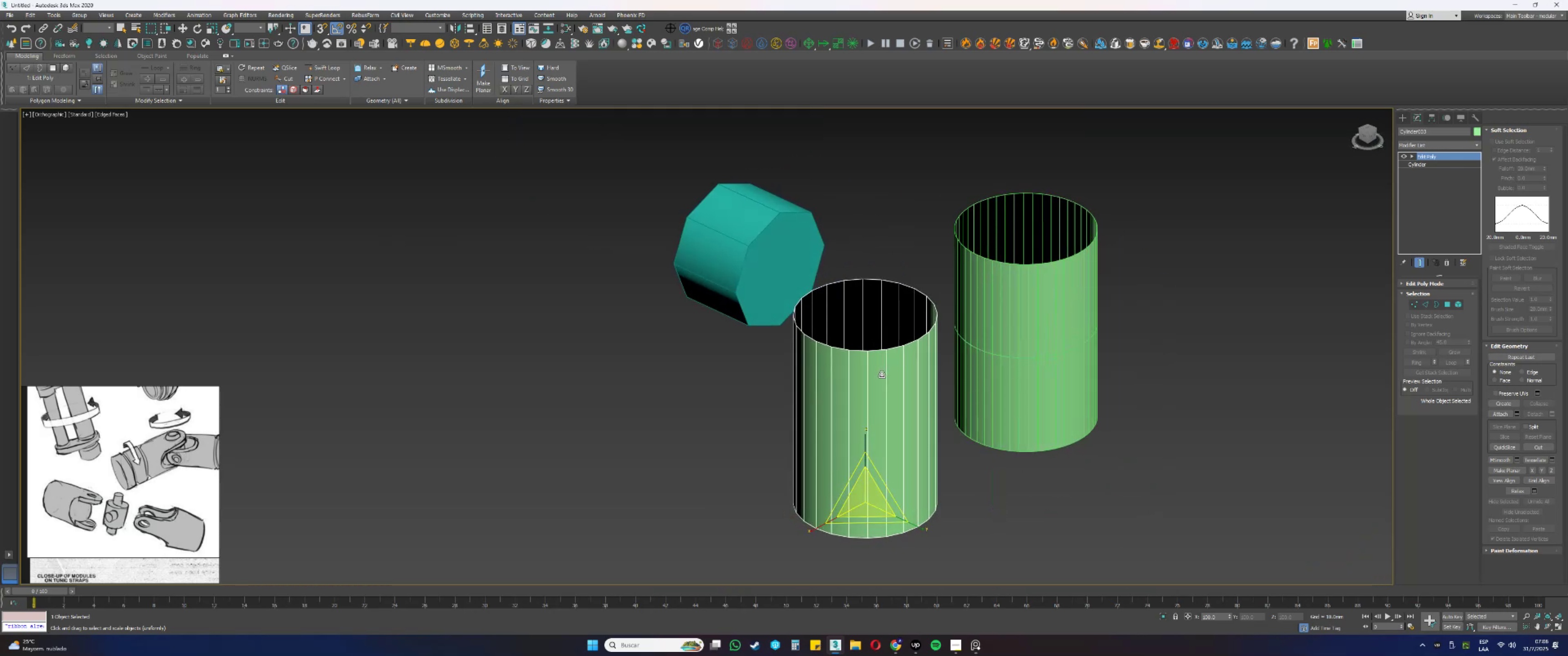 
type(2s2)
 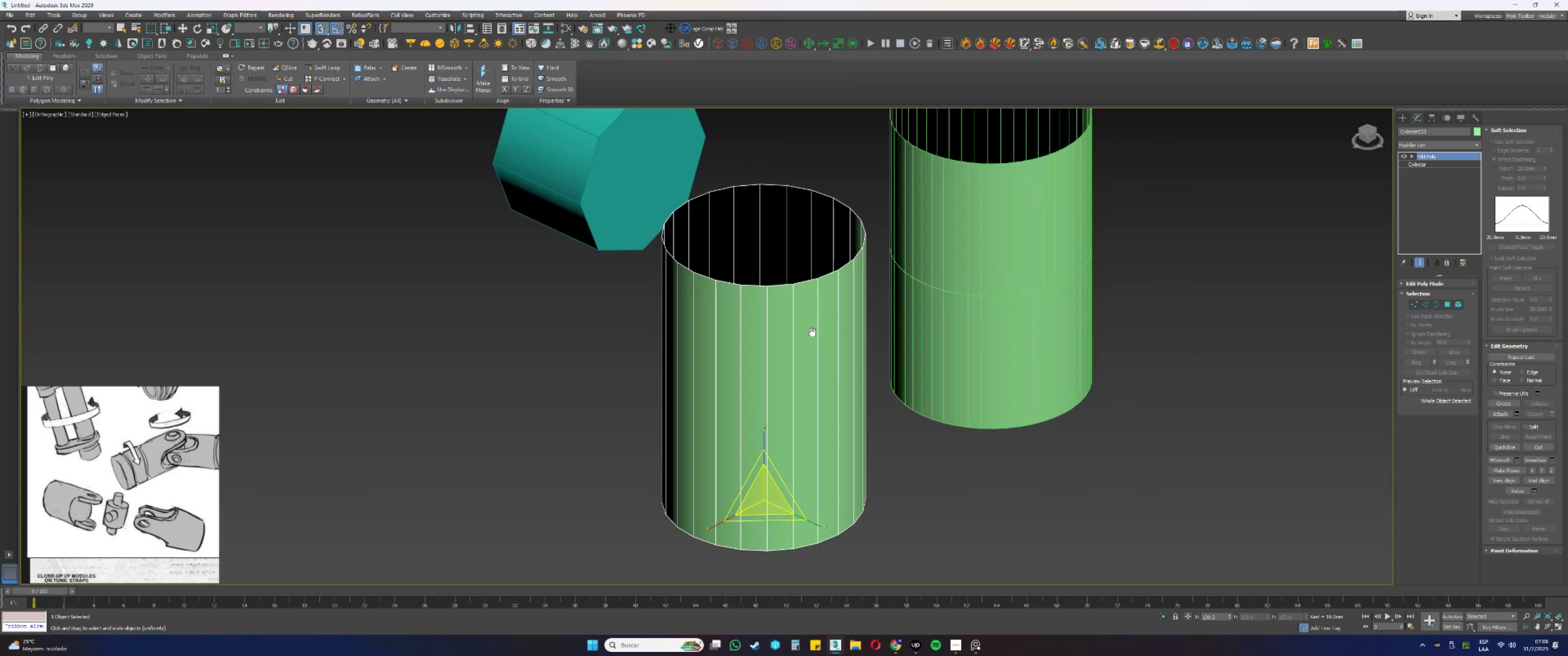 
scroll: coordinate [882, 374], scroll_direction: up, amount: 1.0
 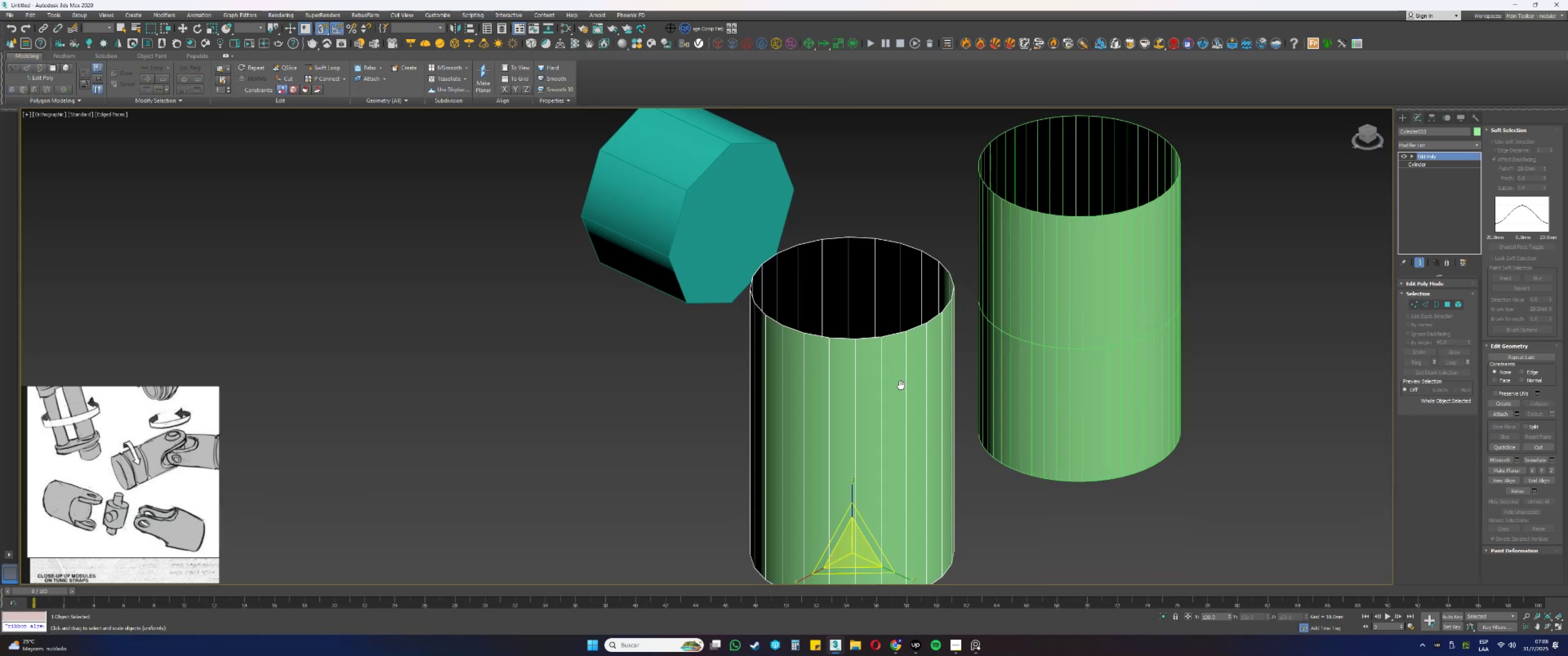 
scroll: coordinate [880, 307], scroll_direction: down, amount: 2.0
 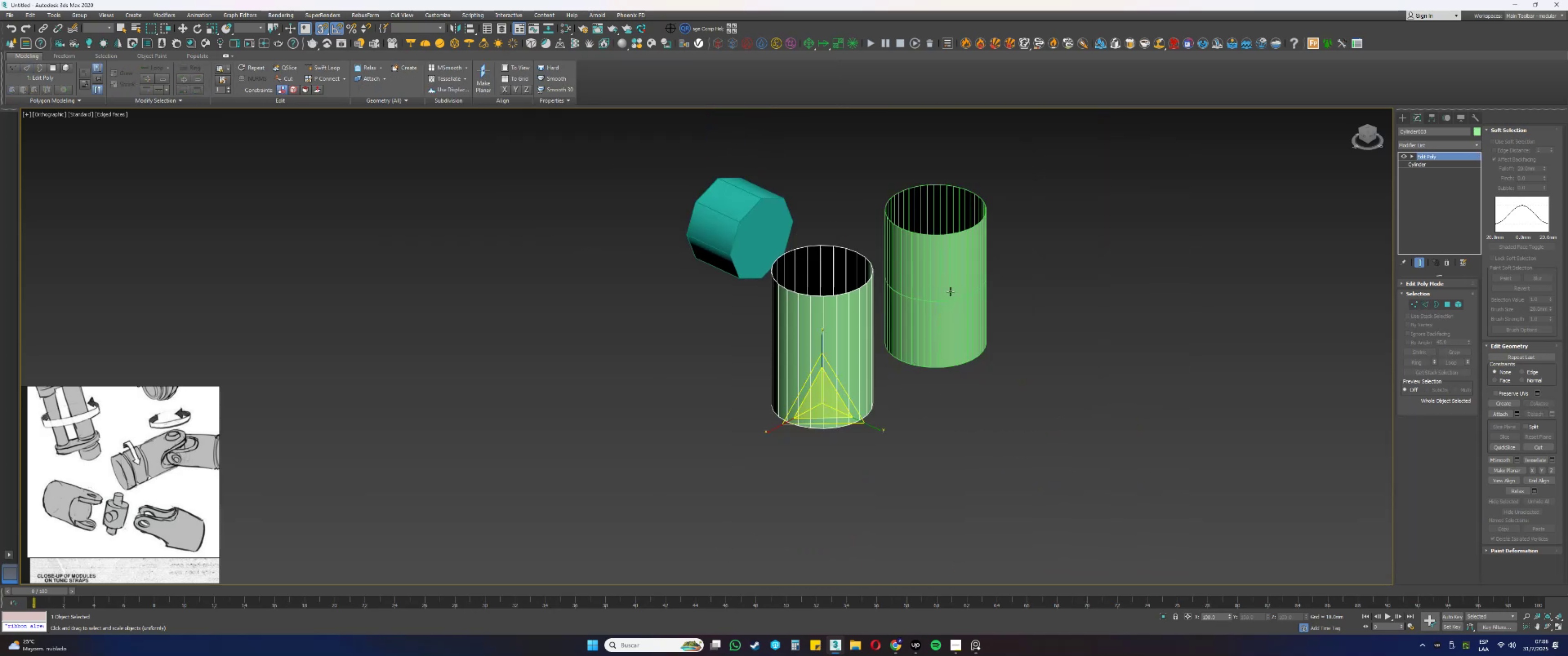 
left_click([956, 287])
 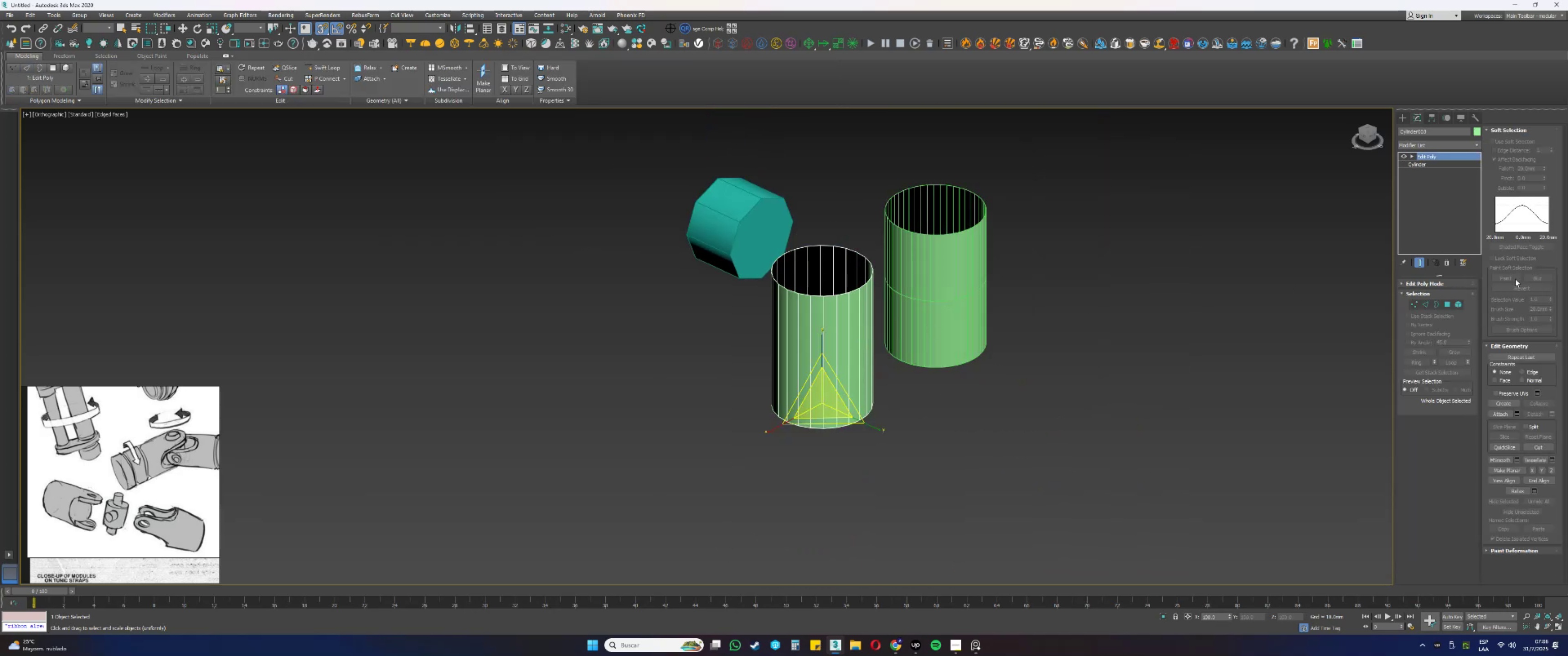 
left_click([1444, 263])
 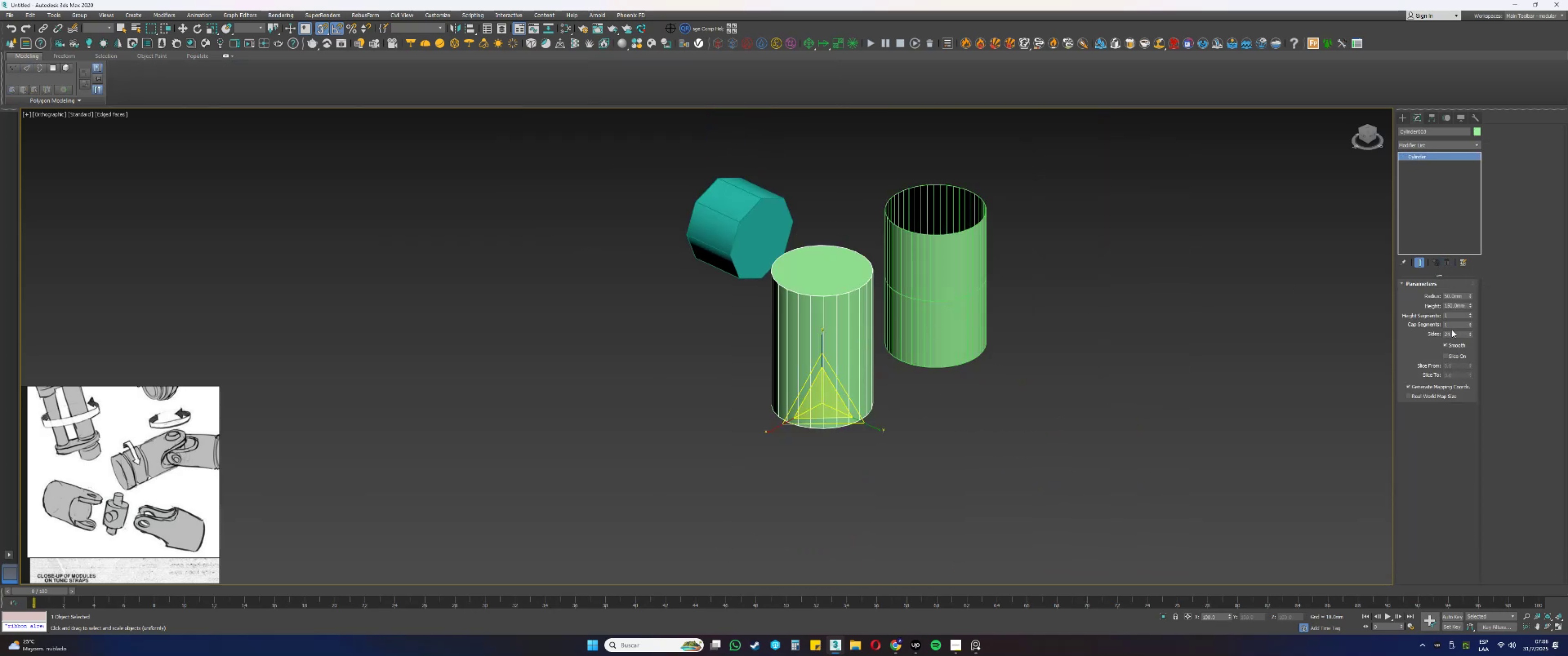 
left_click_drag(start_coordinate=[1458, 334], to_coordinate=[1395, 336])
 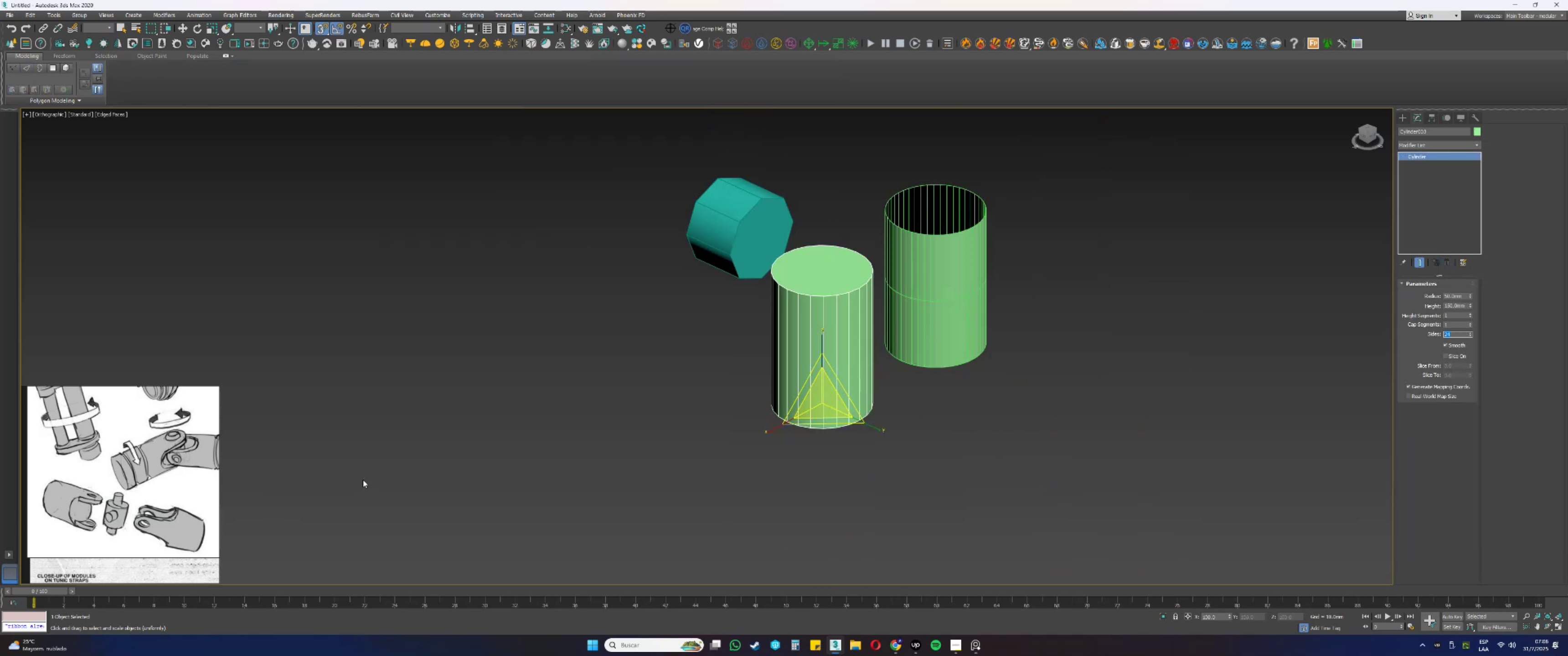 
type(6)
key(NumpadEnter)
type(tz)
 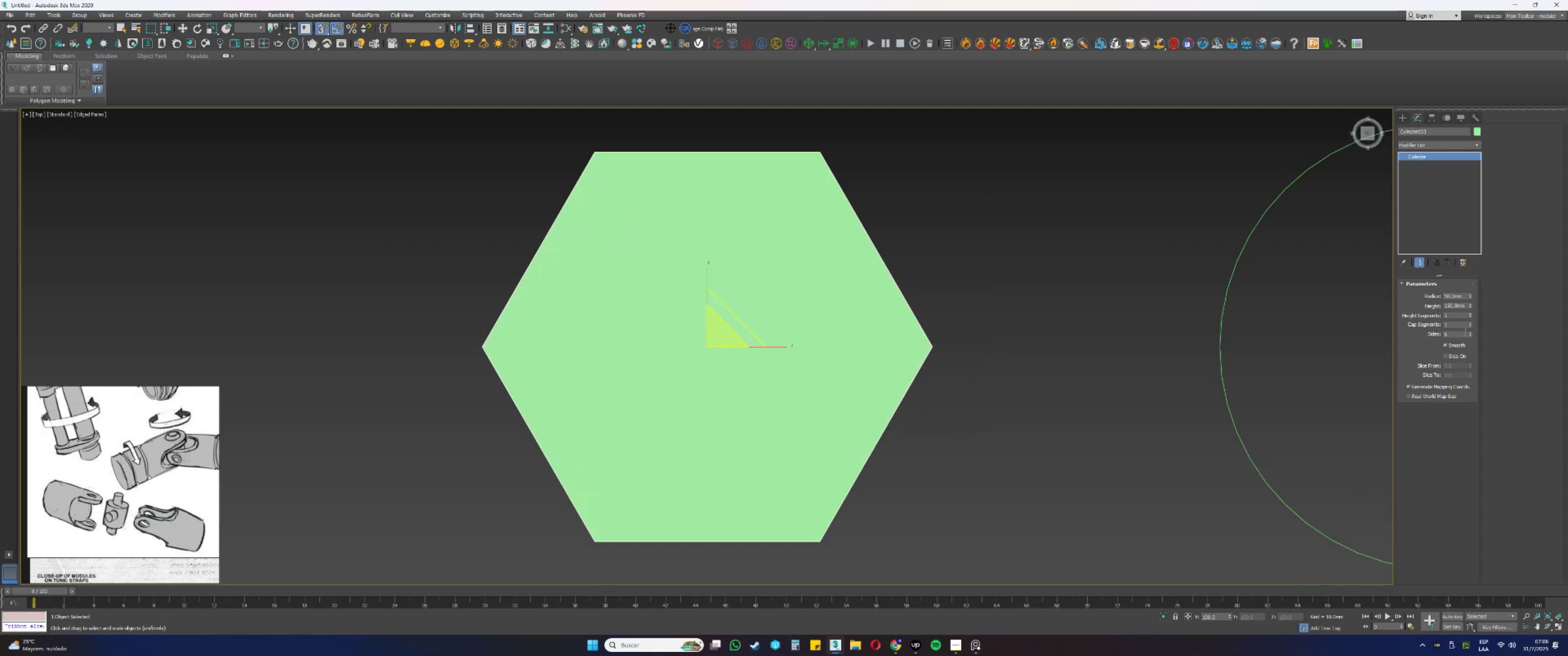 
double_click([1471, 330])
 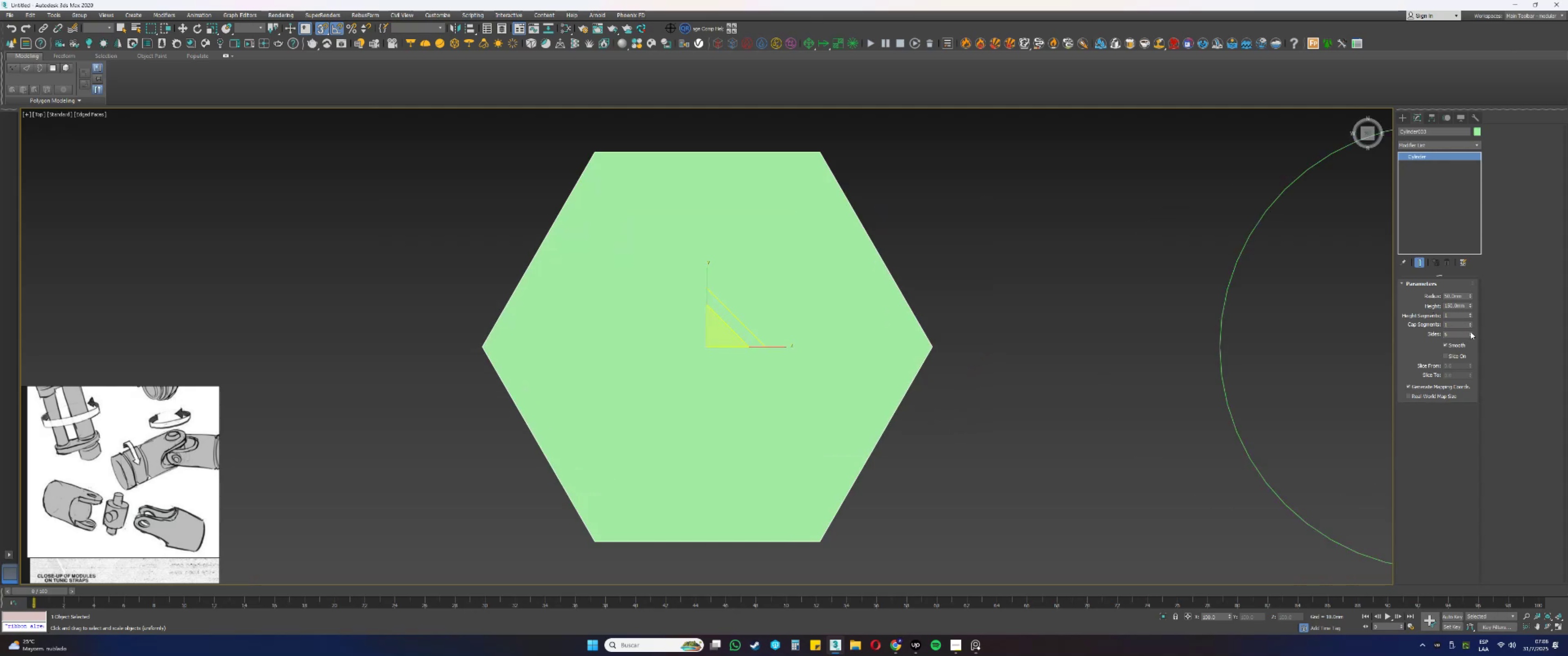 
triple_click([1470, 333])
 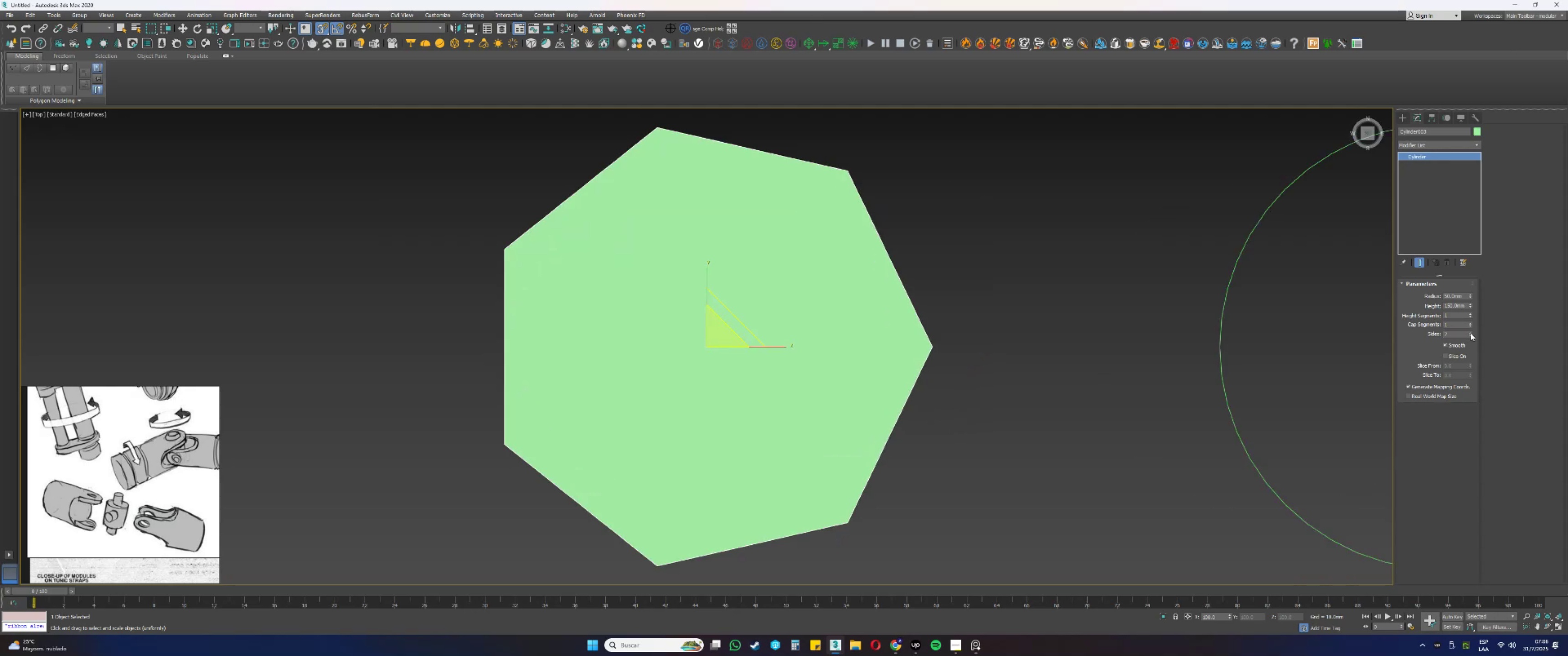 
triple_click([1470, 333])
 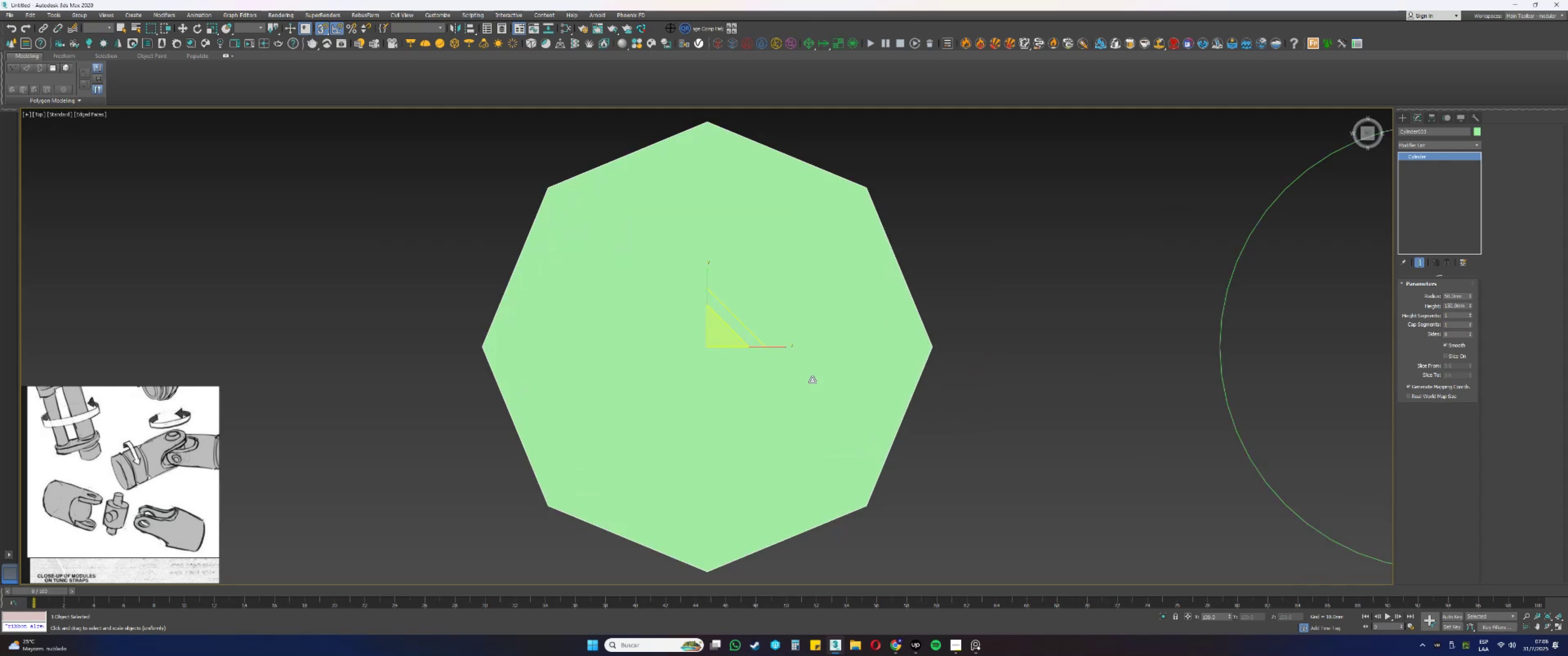 
scroll: coordinate [812, 380], scroll_direction: down, amount: 2.0
 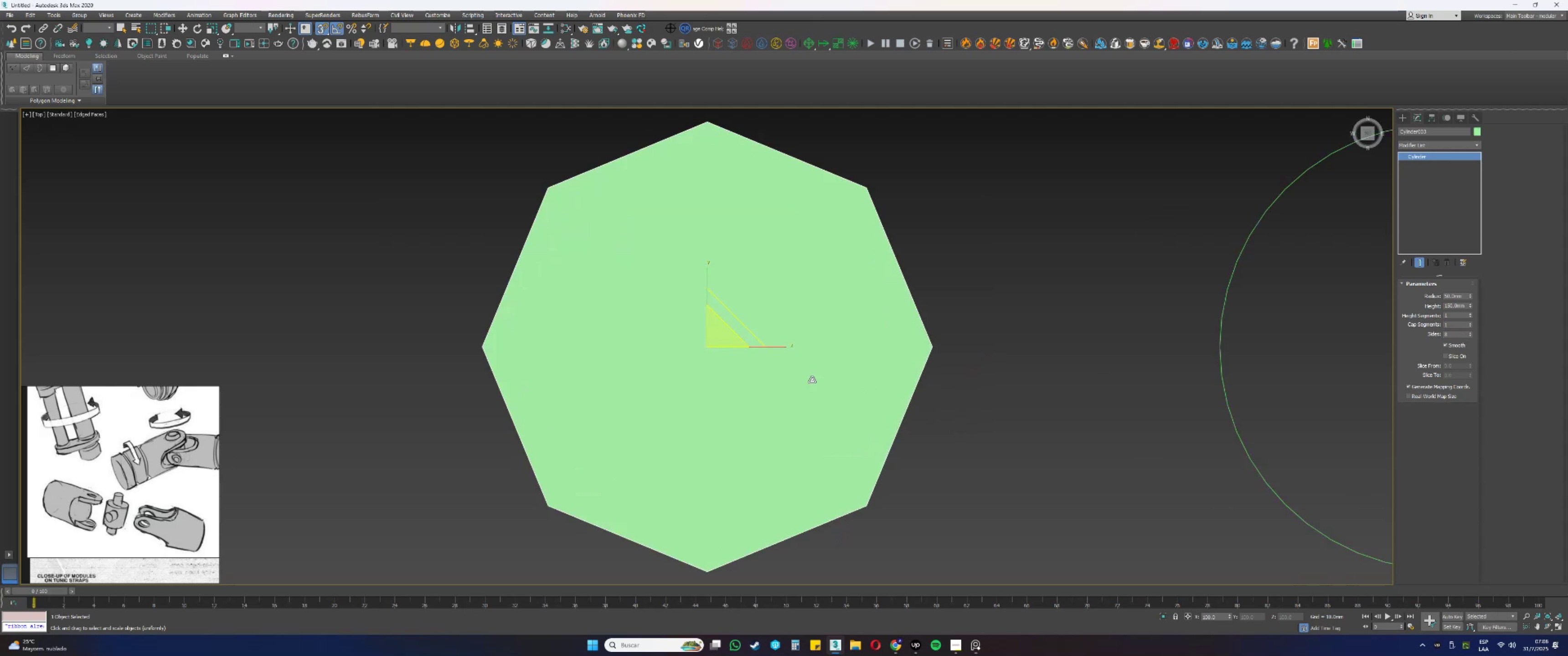 
hold_key(key=AltLeft, duration=0.33)
 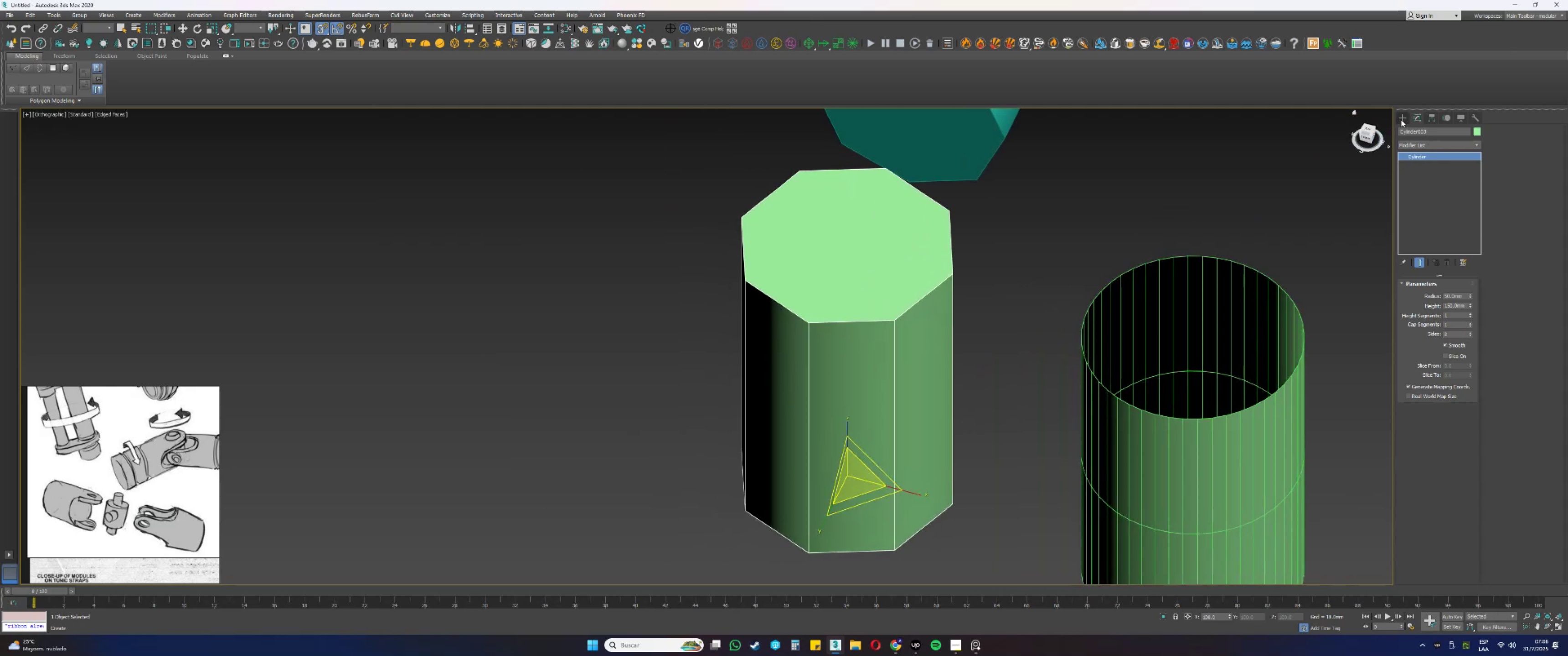 
left_click([1423, 145])
 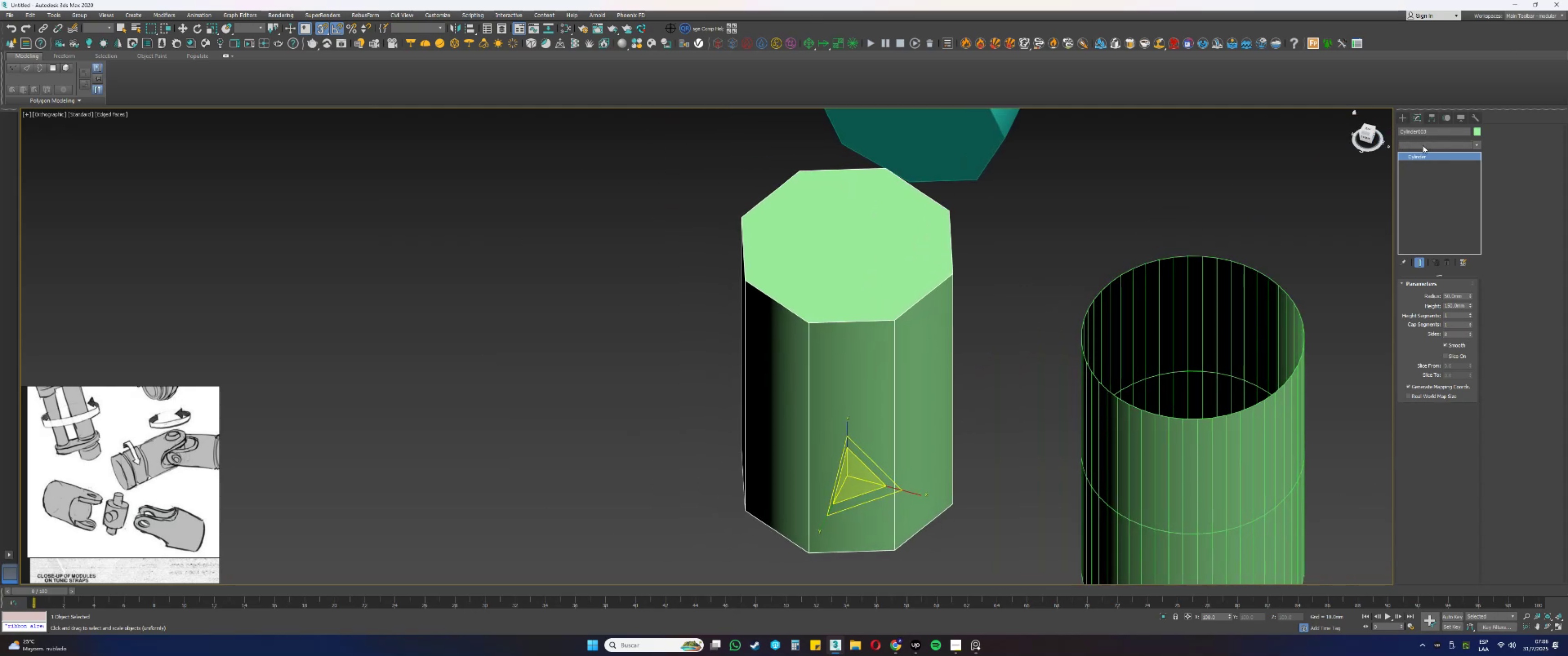 
key(E)
 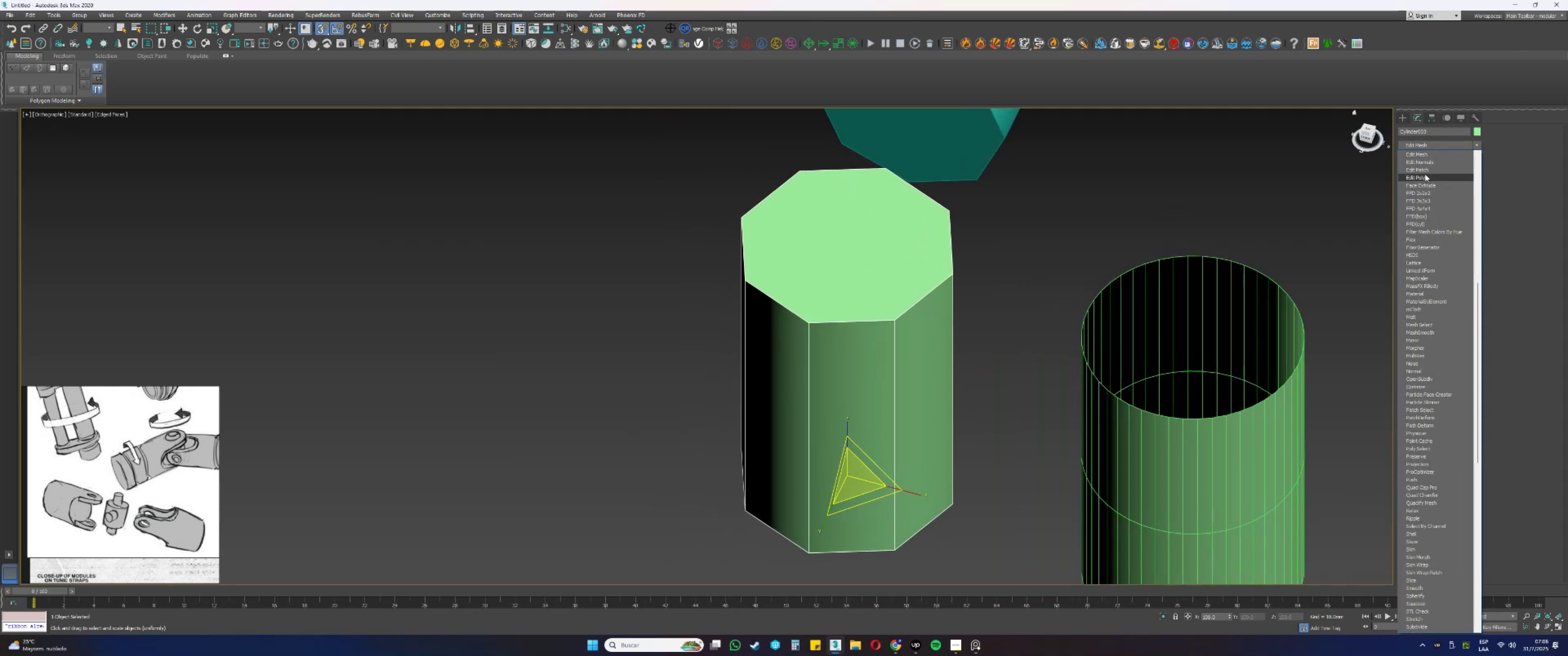 
left_click([1422, 176])
 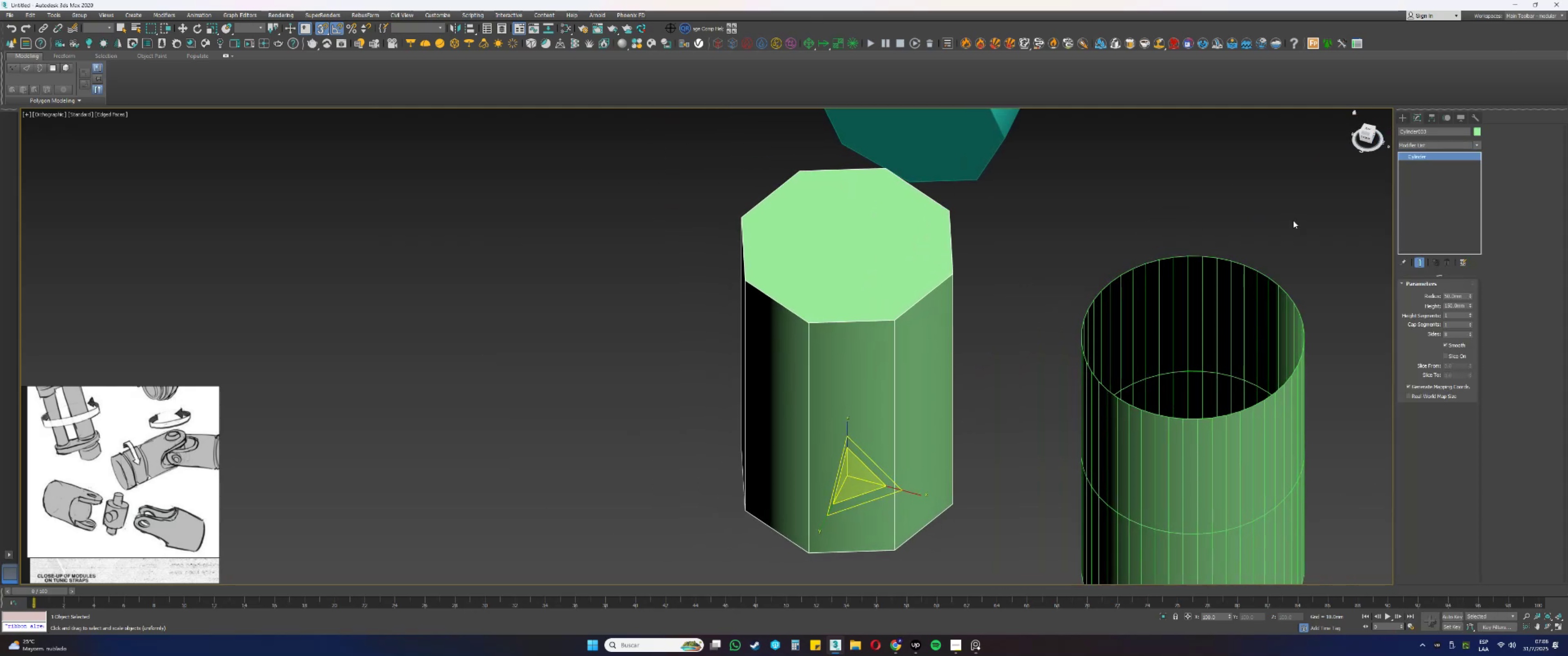 
type(4q)
 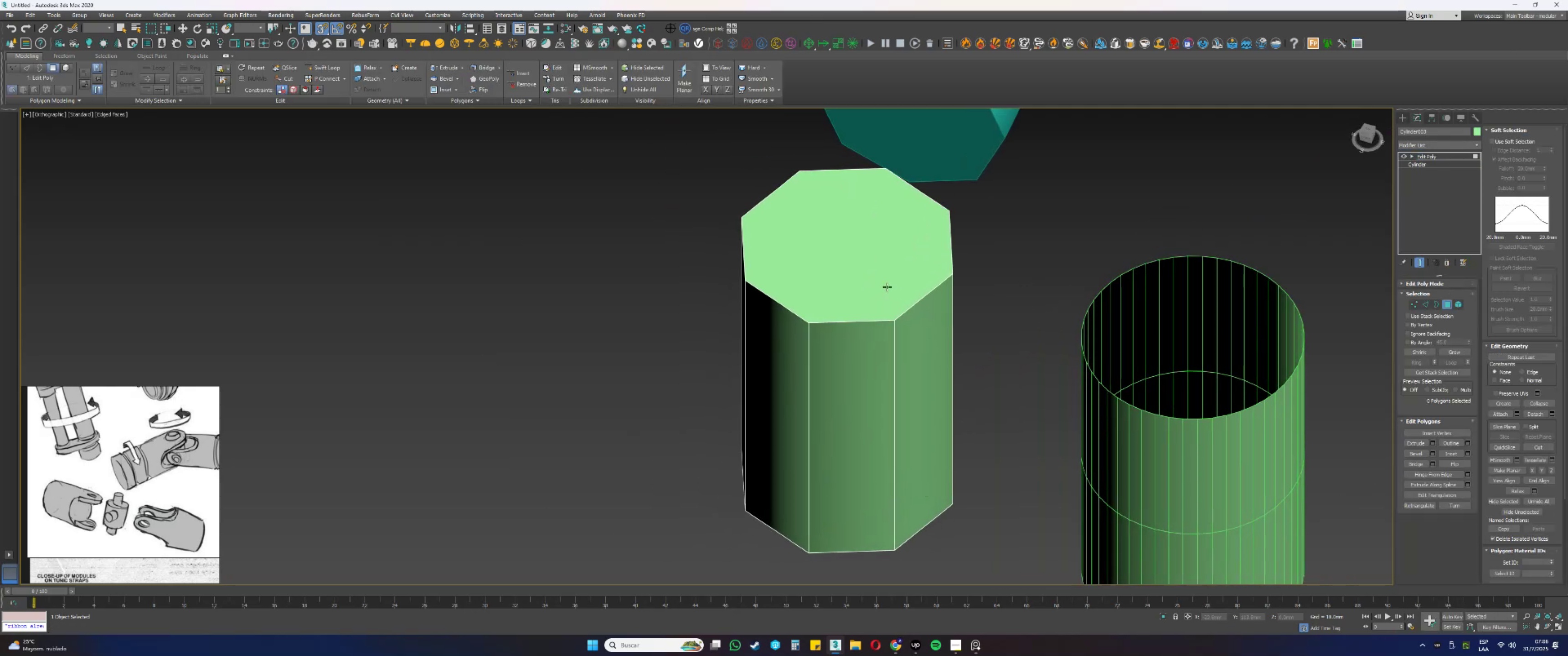 
left_click([885, 287])
 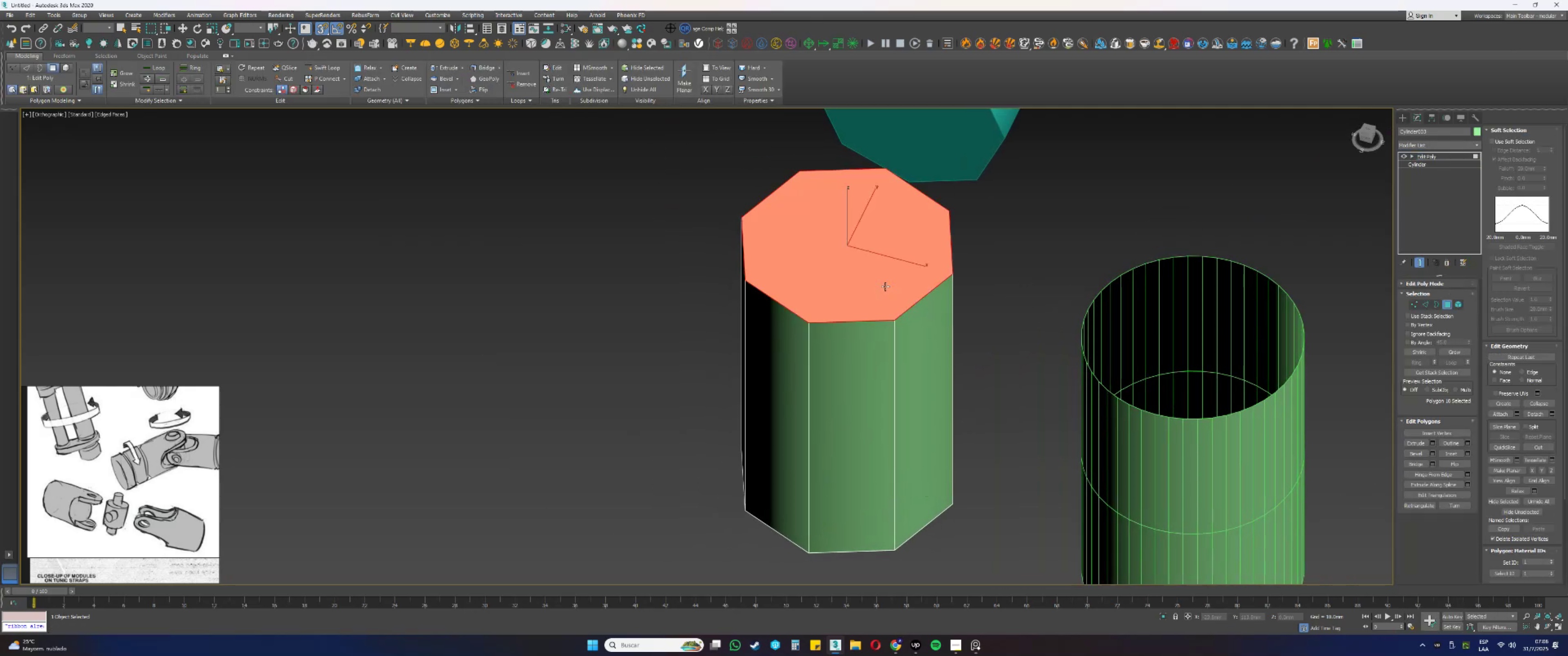 
scroll: coordinate [885, 287], scroll_direction: down, amount: 2.0
 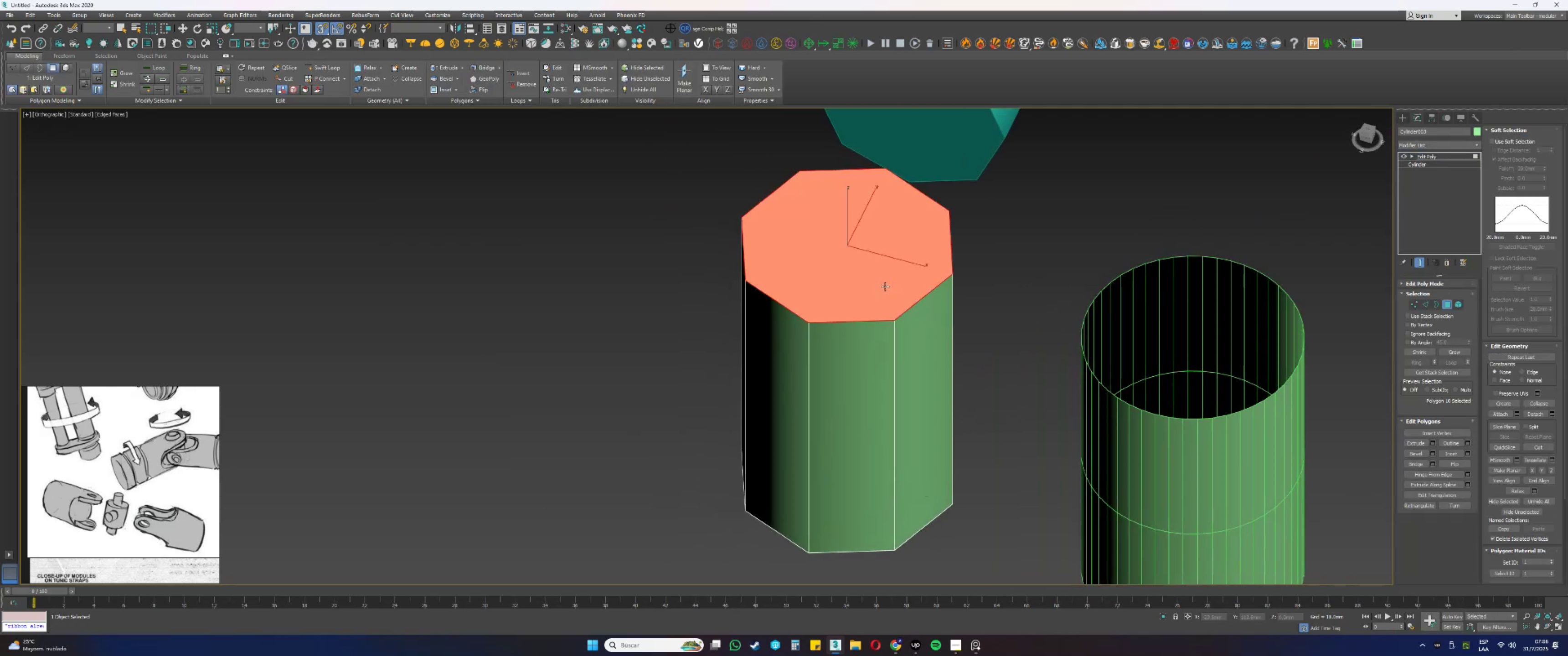 
hold_key(key=AltLeft, duration=0.33)
 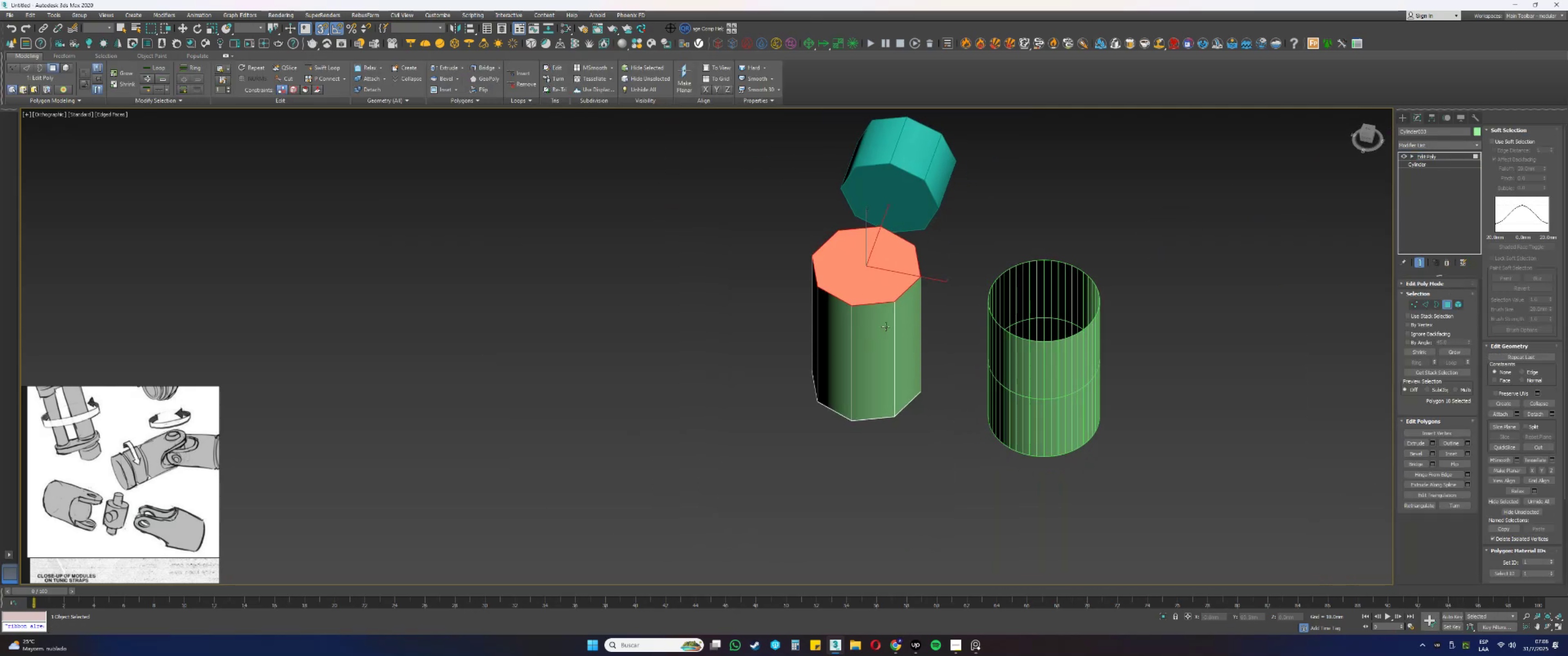 
key(Alt+AltLeft)
 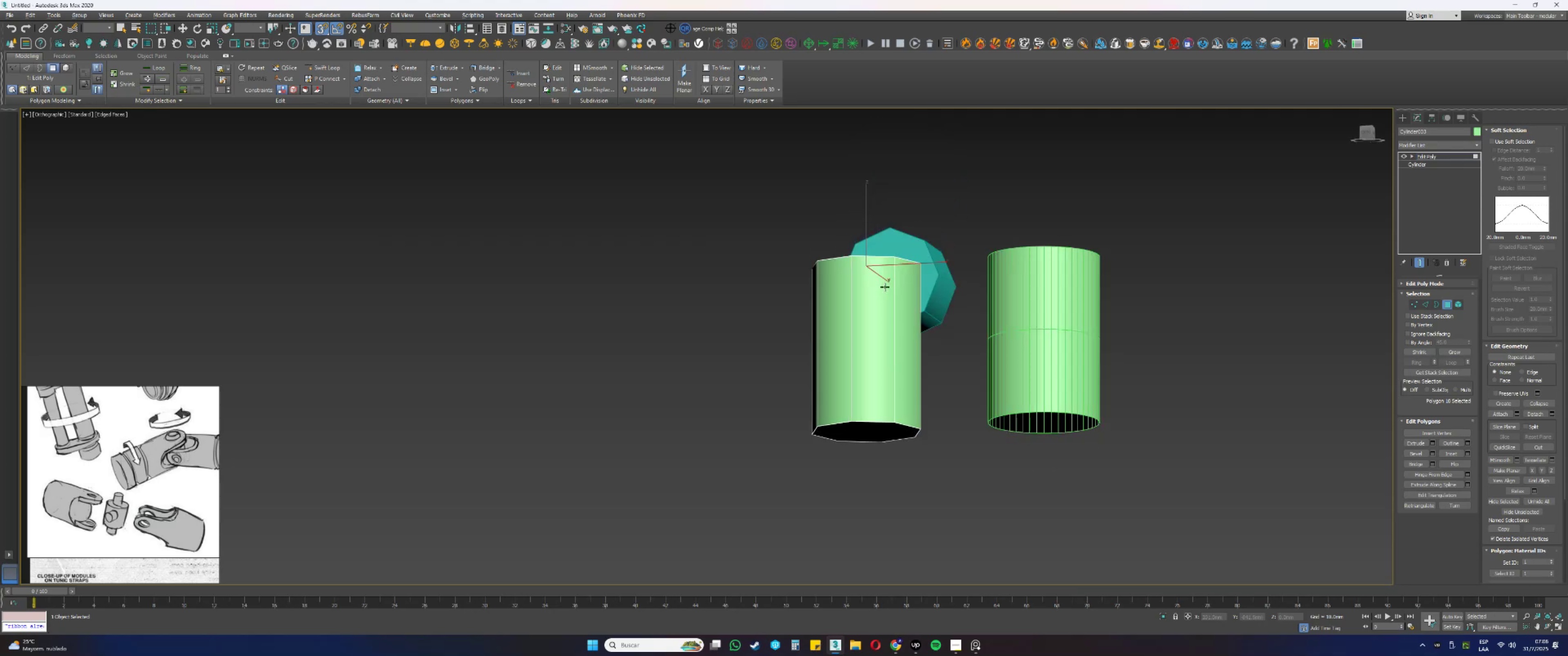 
hold_key(key=ControlLeft, duration=0.35)
left_click([881, 431])
 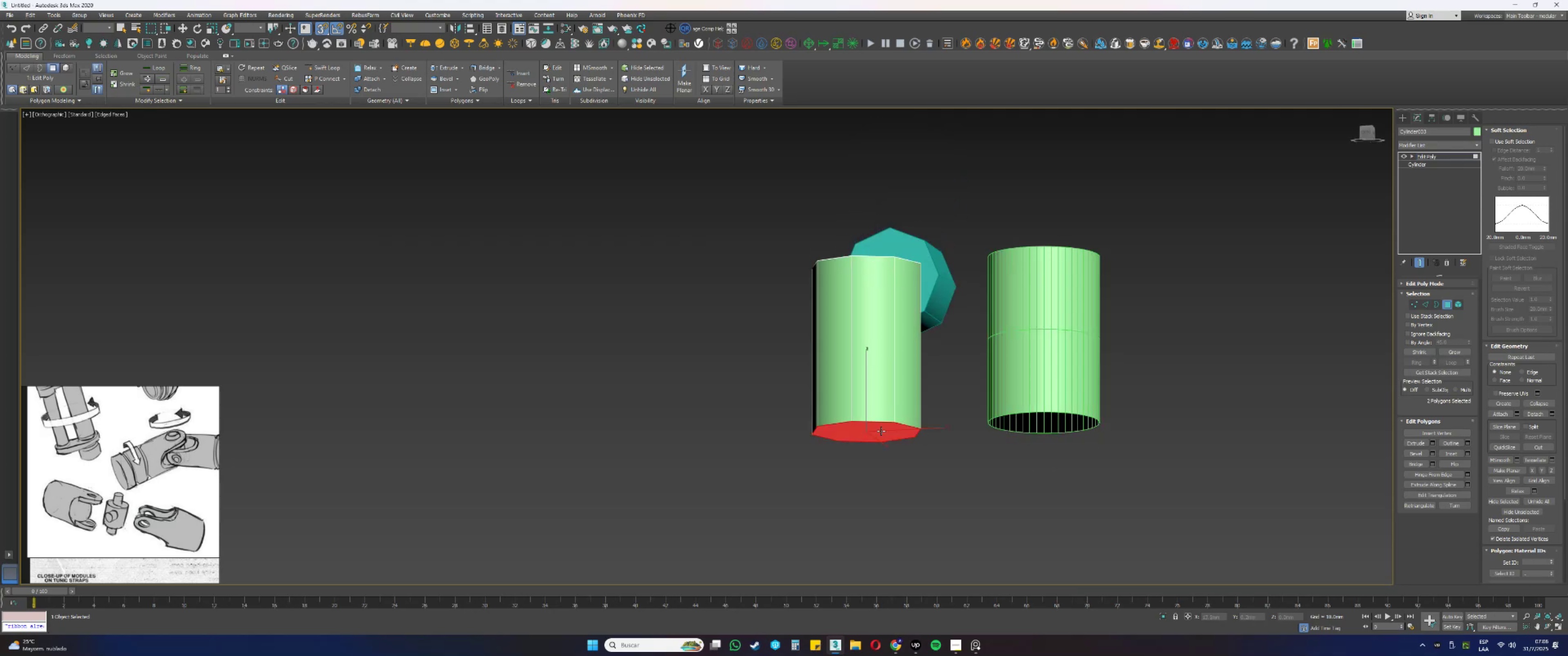 
hold_key(key=AltLeft, duration=0.46)
 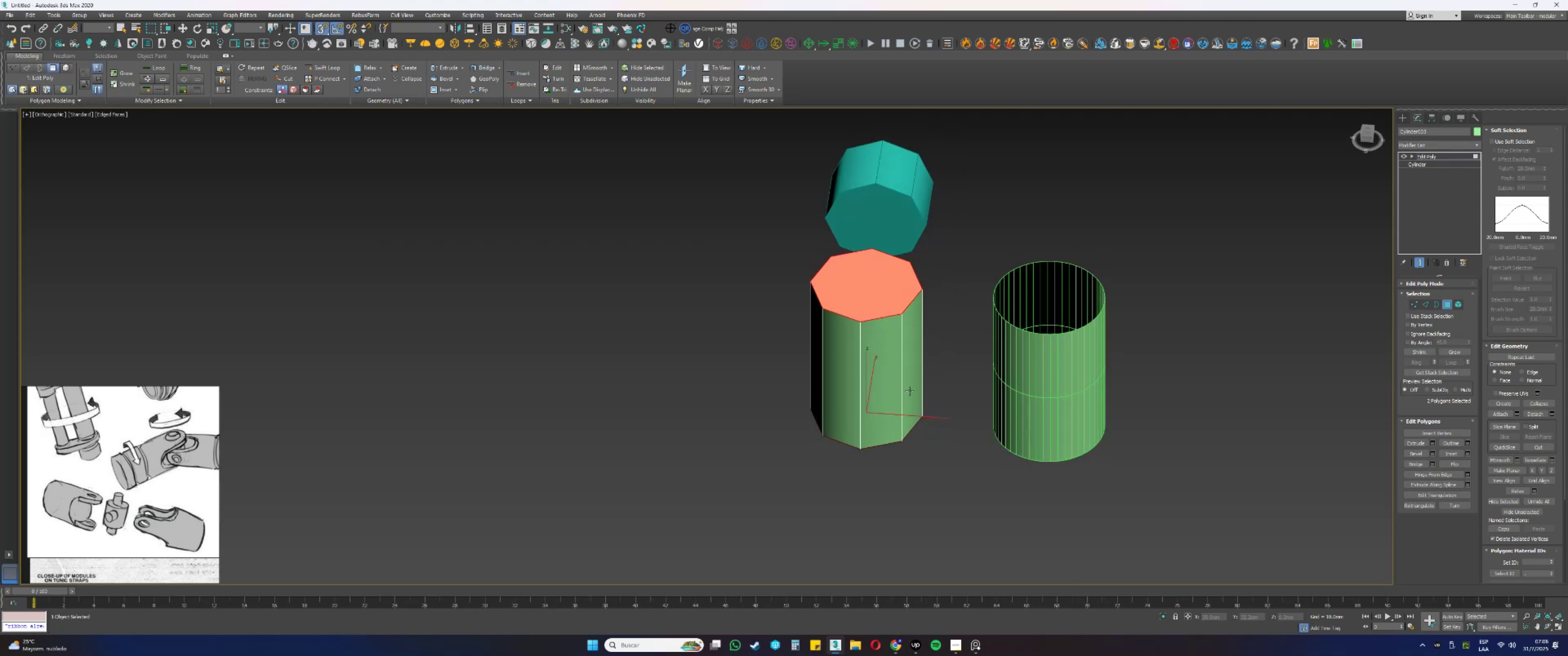 
key(Alt+AltLeft)
 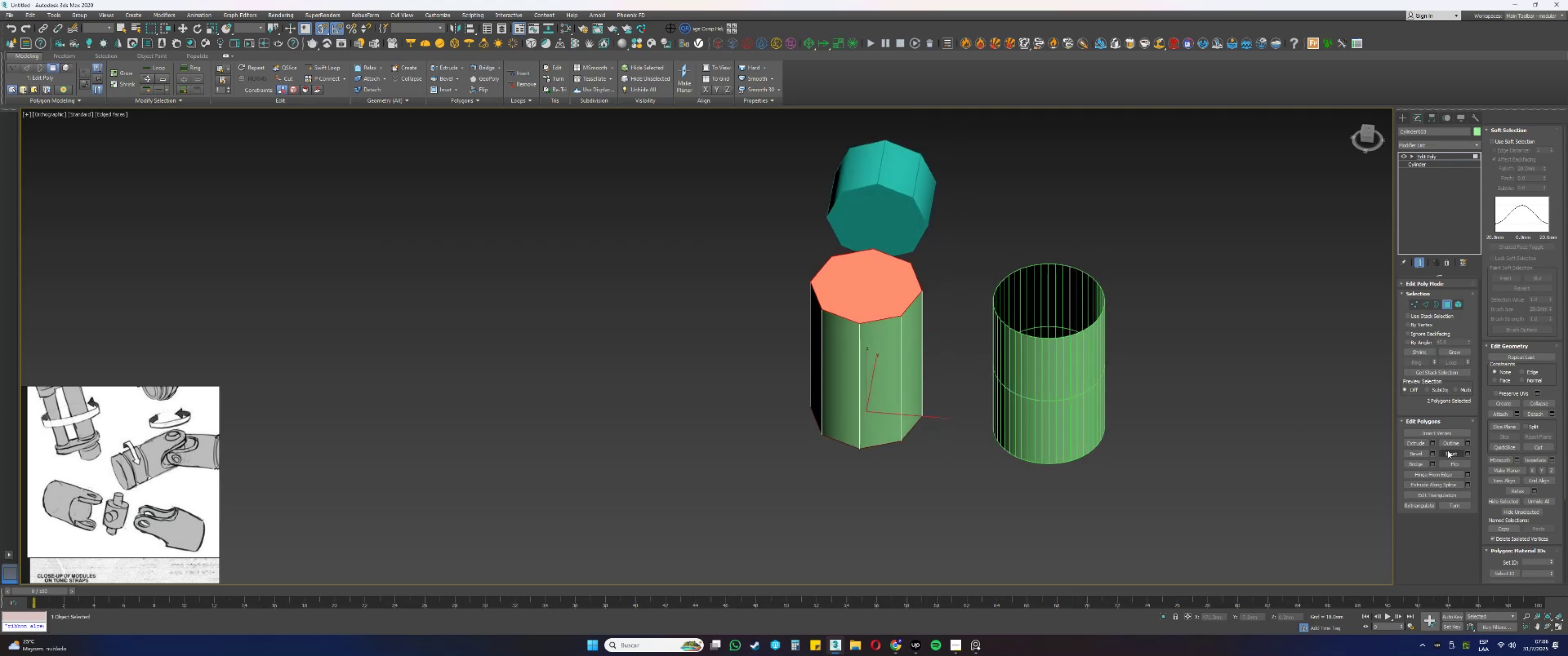 
left_click_drag(start_coordinate=[865, 292], to_coordinate=[867, 307])
 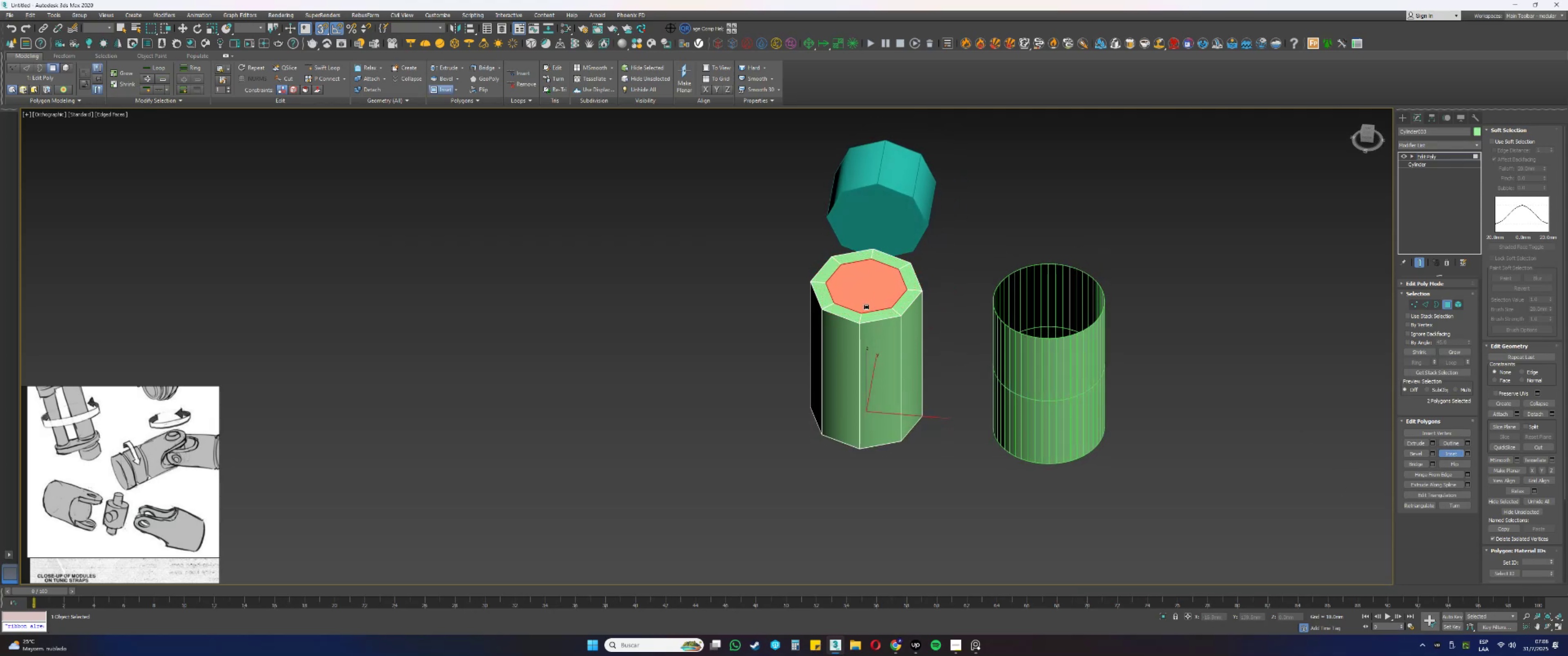 
type([Delete]tz44)
 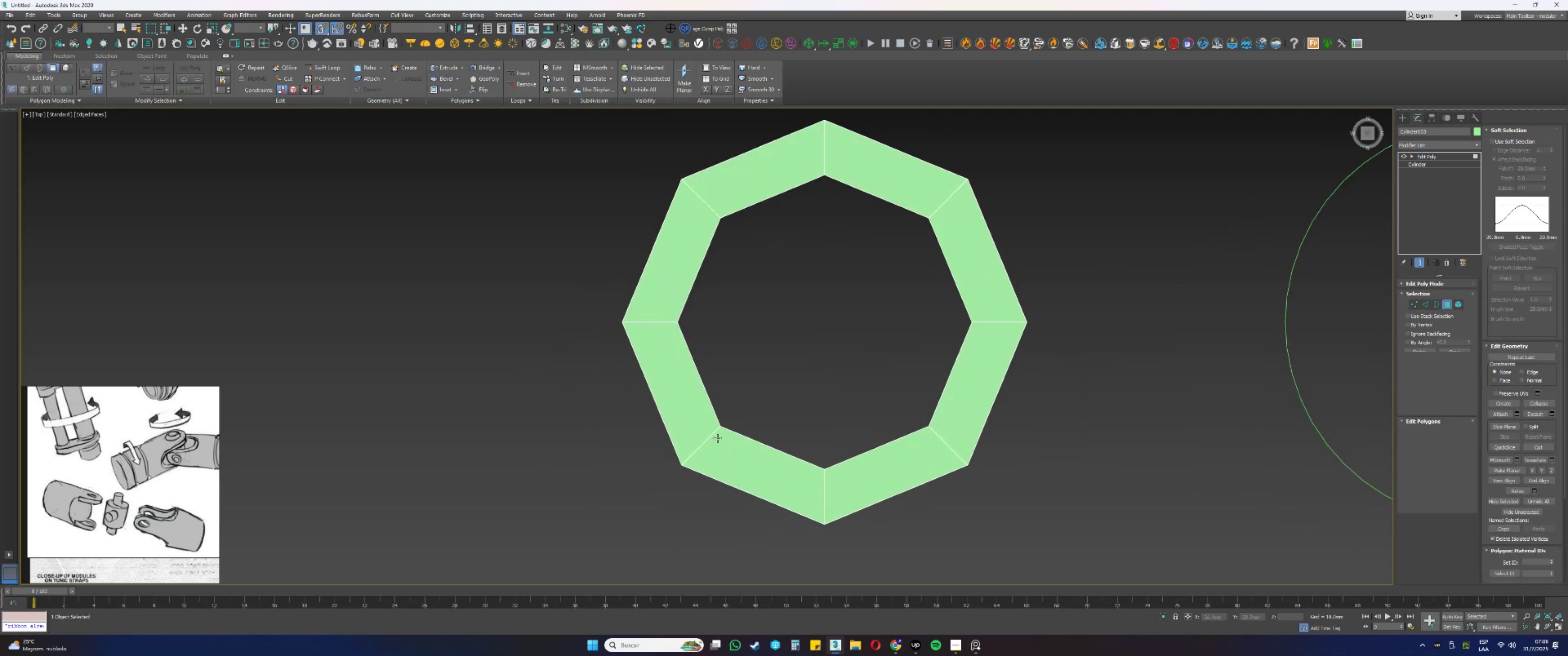 
left_click([695, 423])
 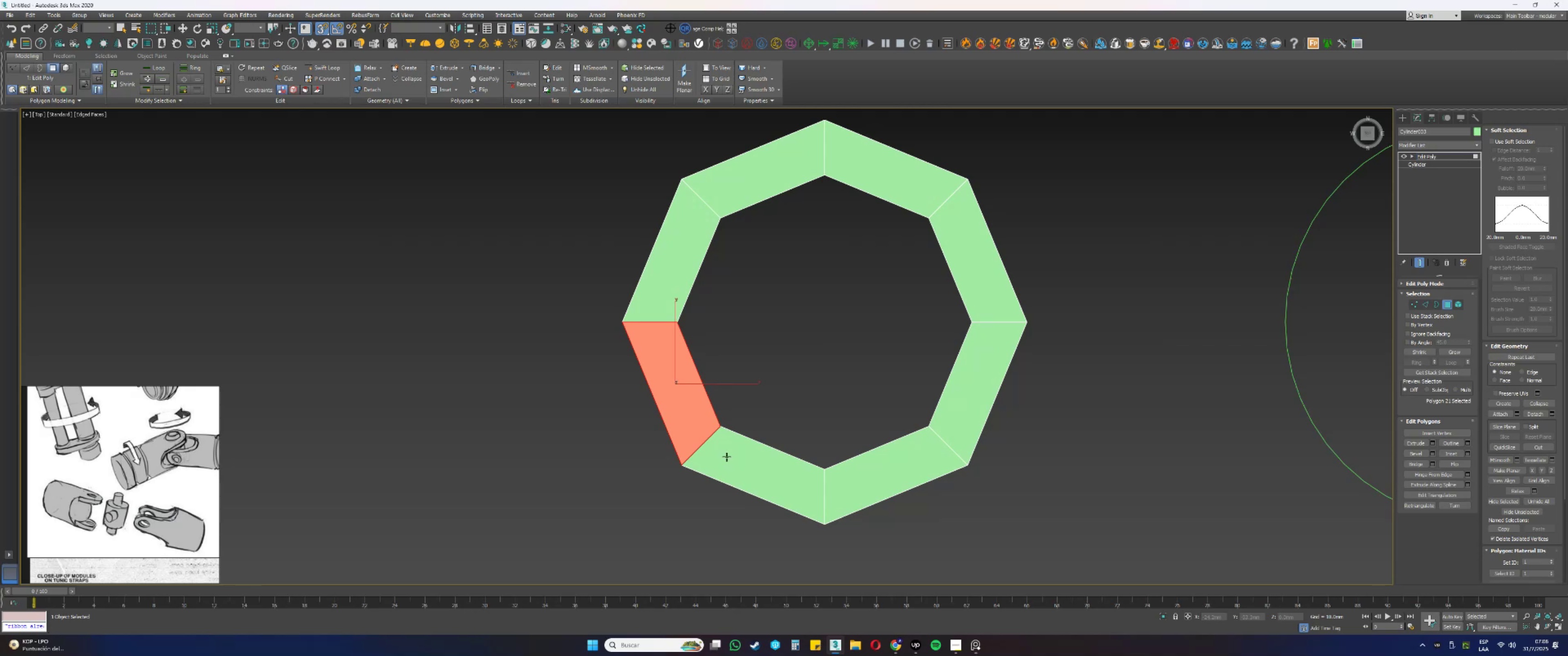 
left_click([727, 457])
 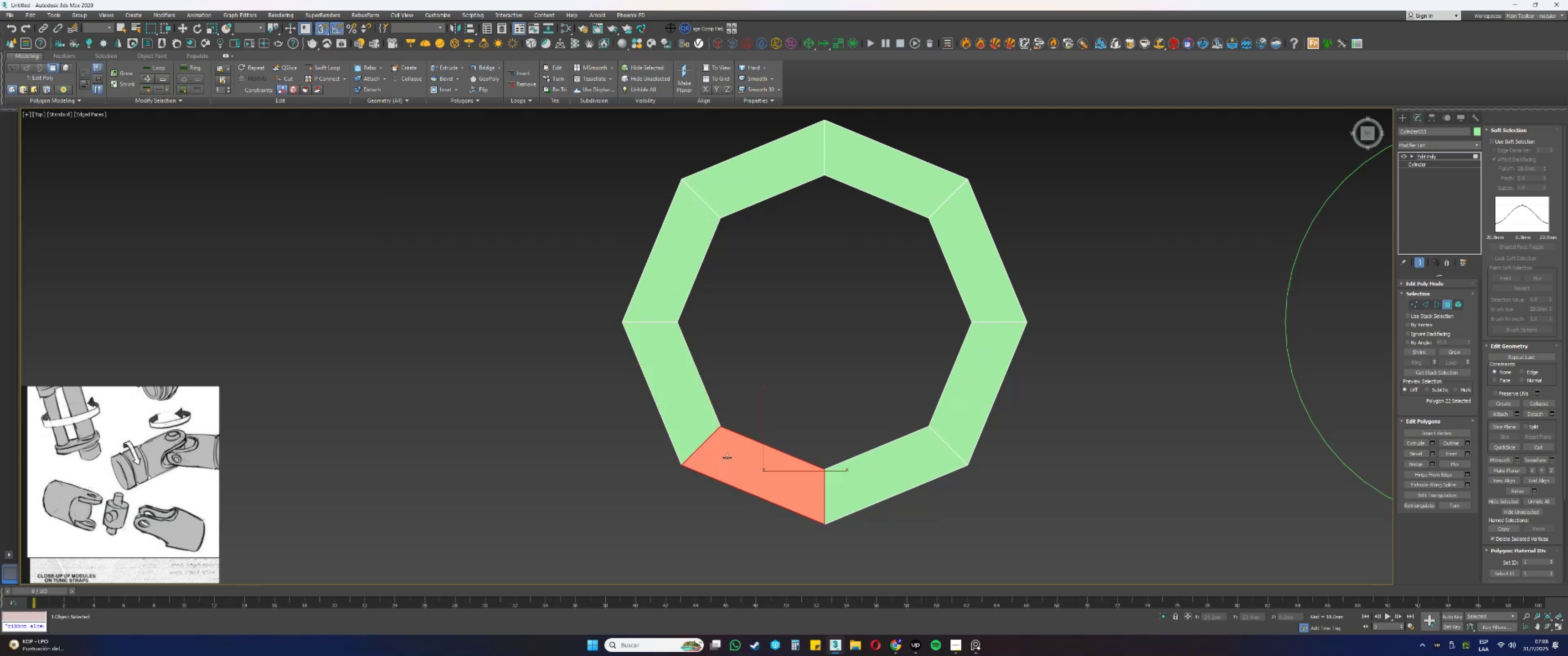 
hold_key(key=ControlLeft, duration=0.34)
double_click([851, 480])
 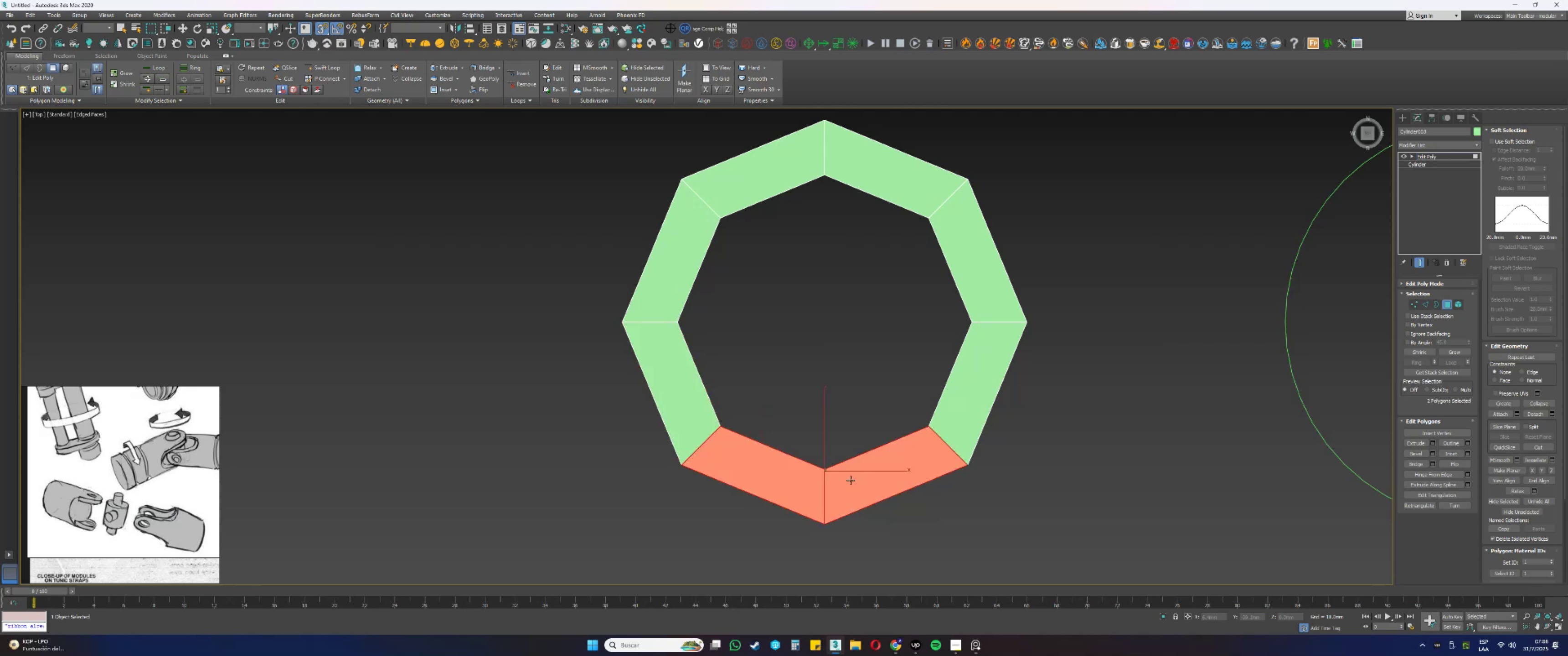 
right_click([851, 480])
 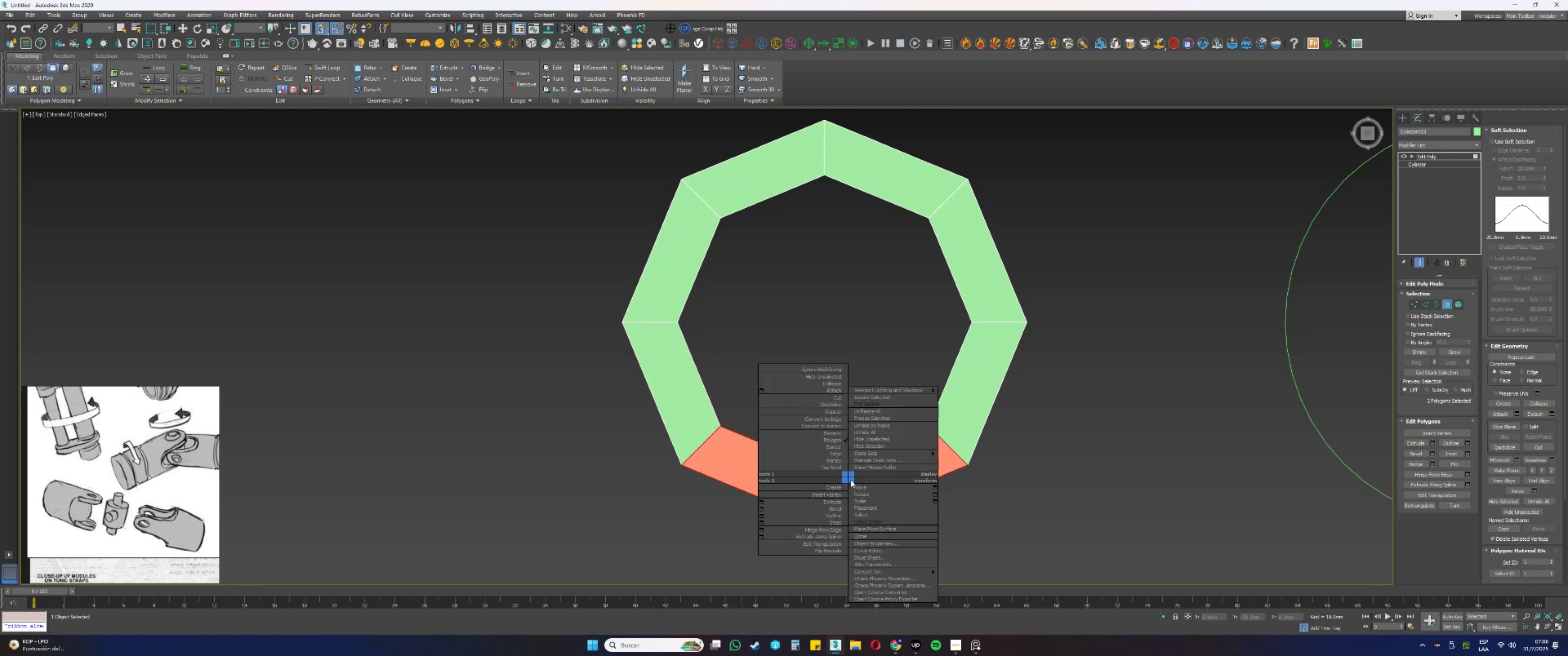 
key(Escape)
 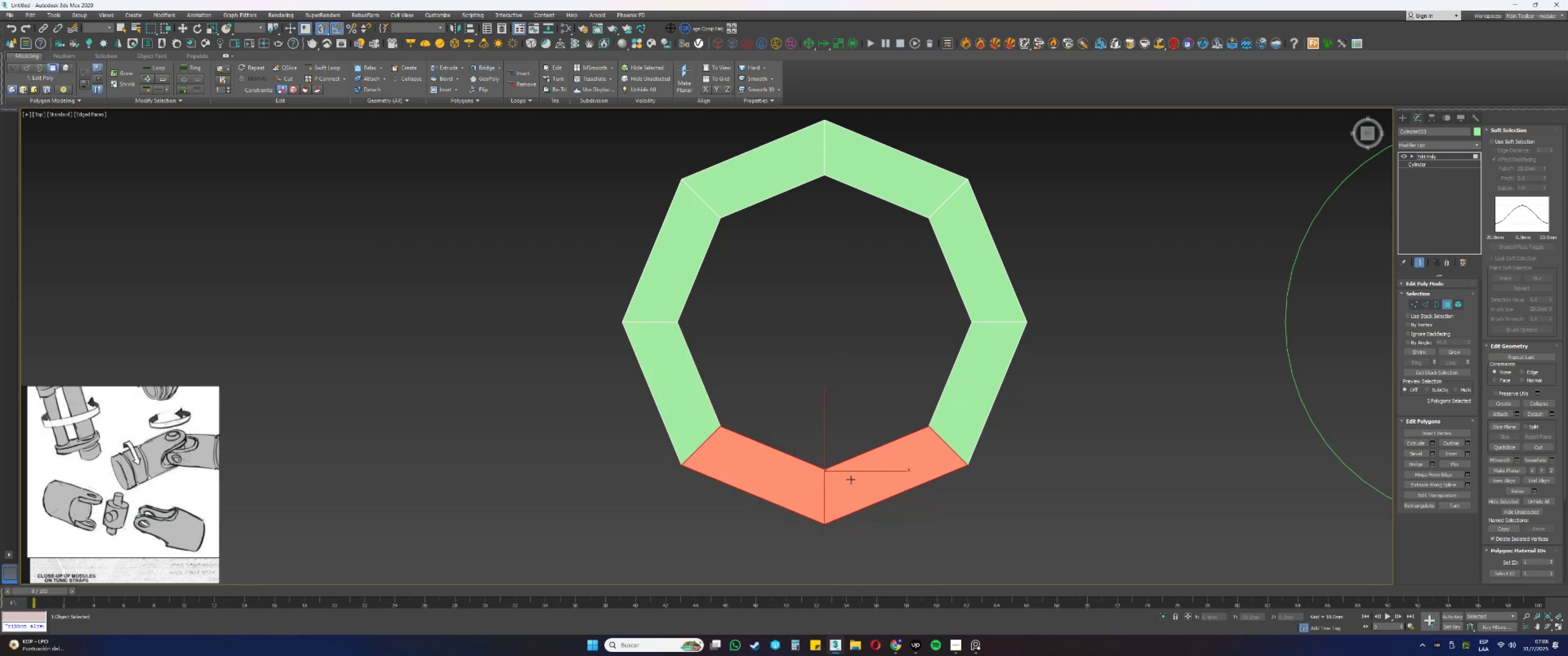 
hold_key(key=AltLeft, duration=0.38)
 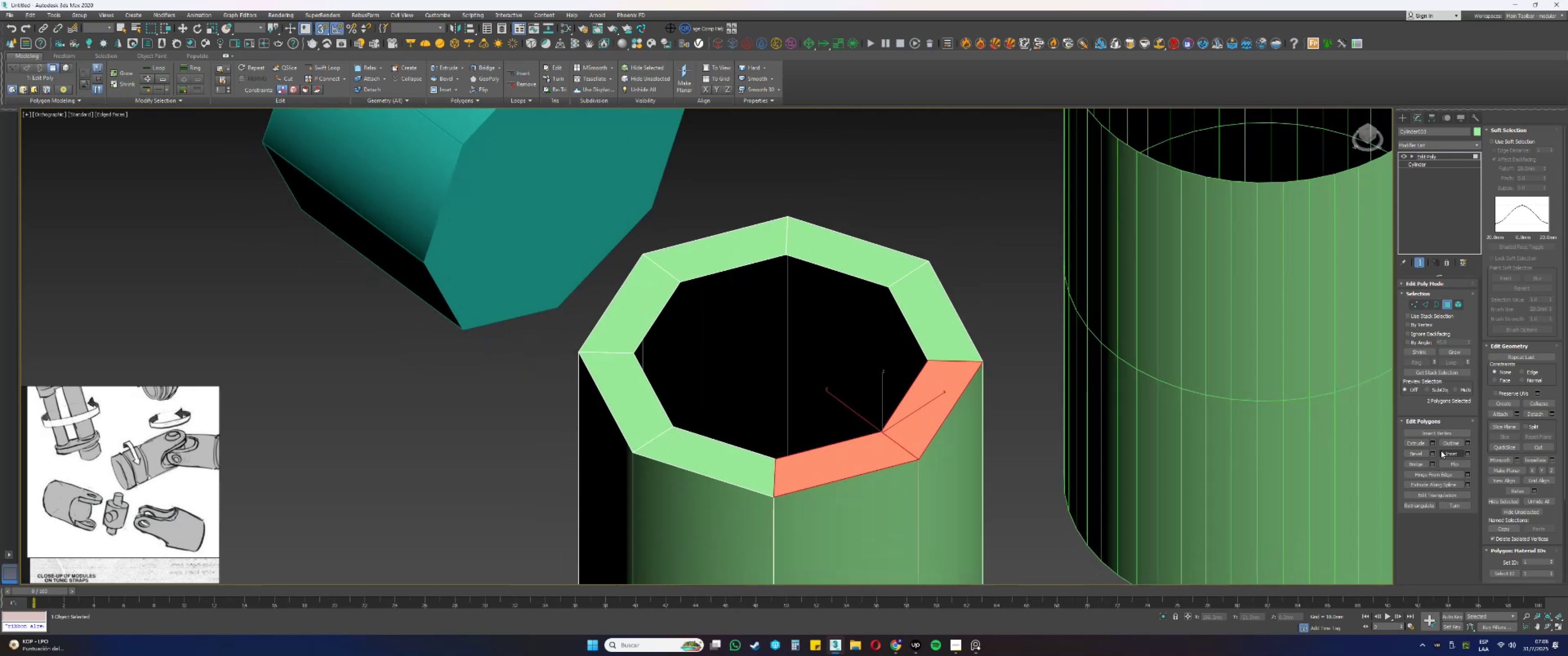 
left_click([1427, 444])
 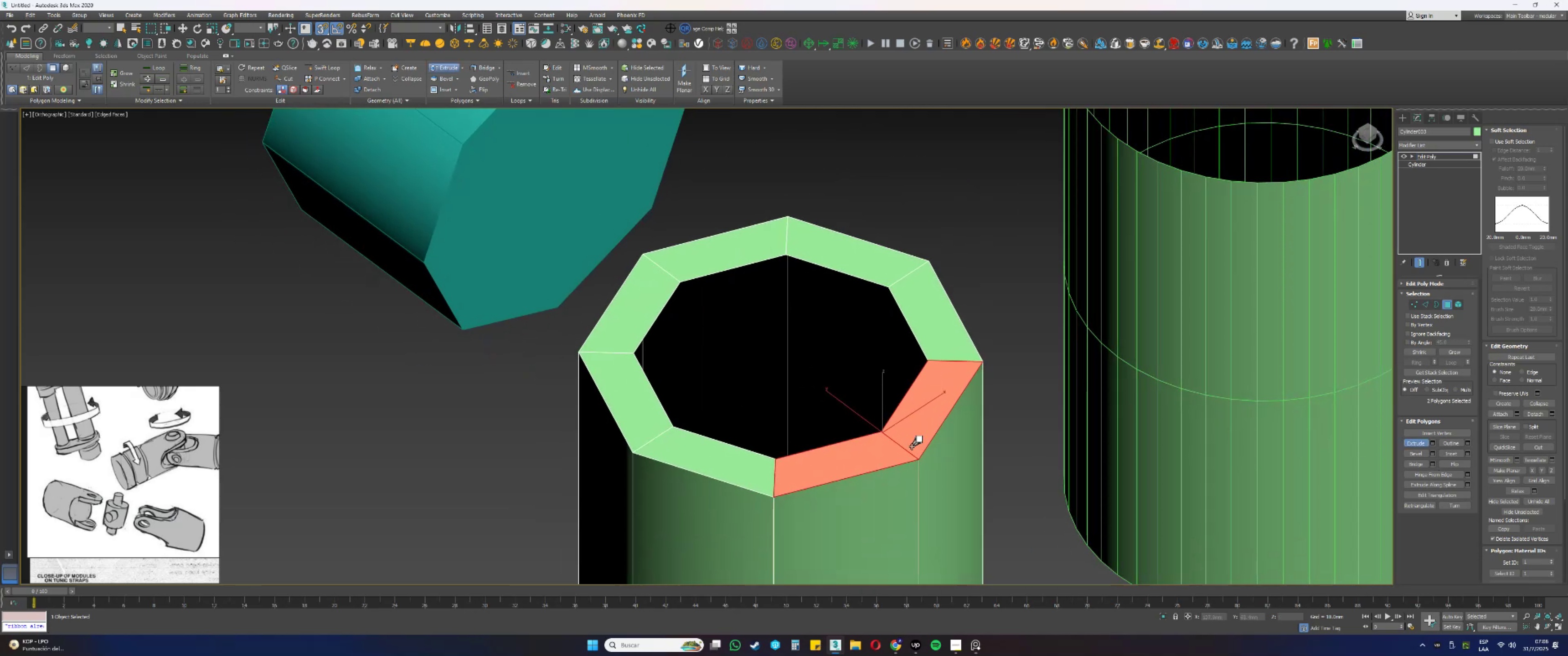 
left_click_drag(start_coordinate=[920, 437], to_coordinate=[916, 210])
 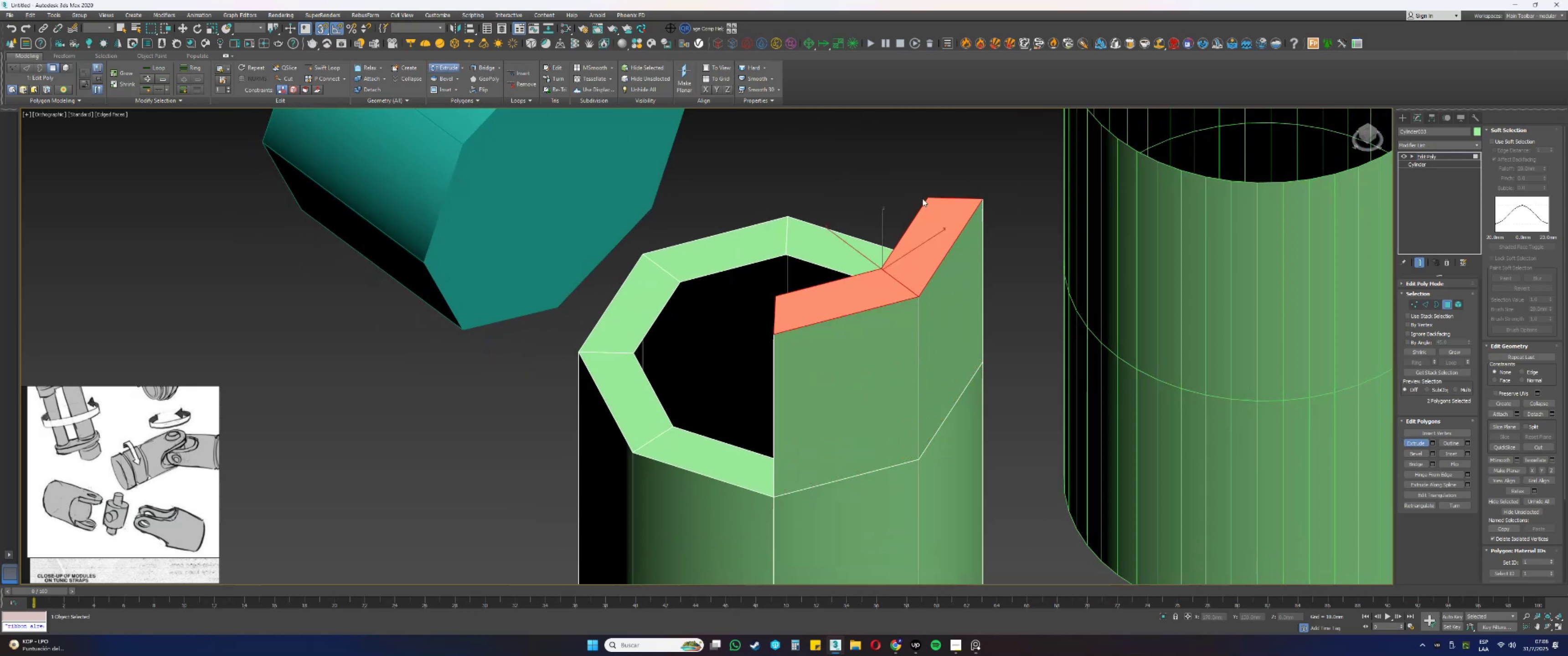 
right_click([923, 198])
 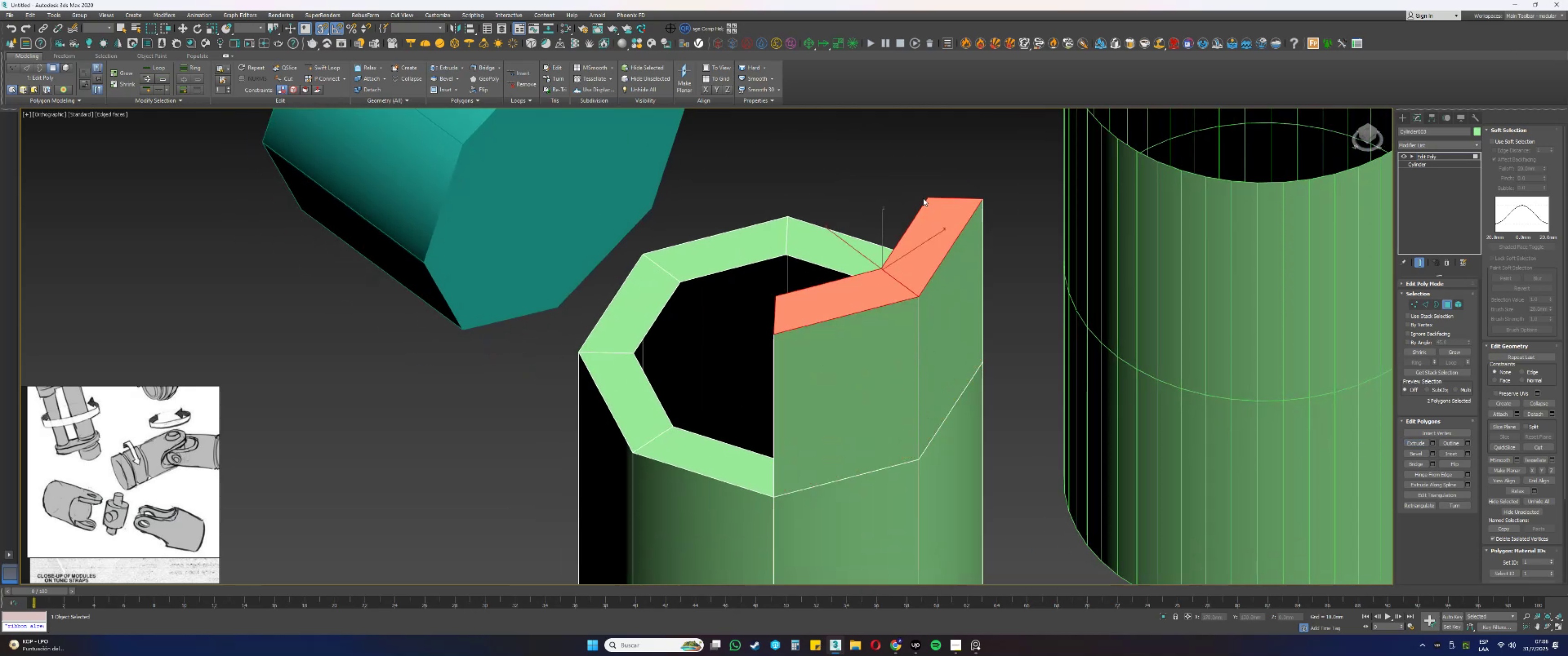 
key(2)
 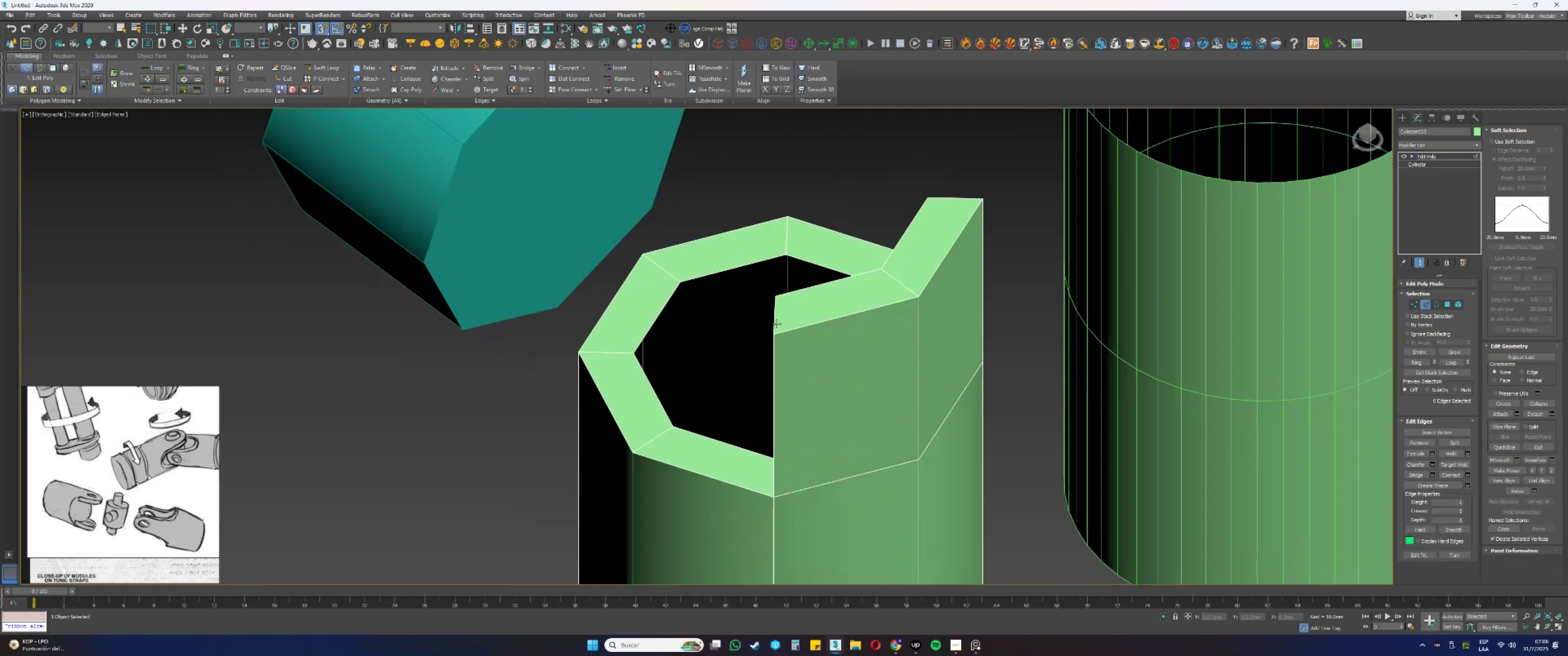 
left_click([775, 322])
 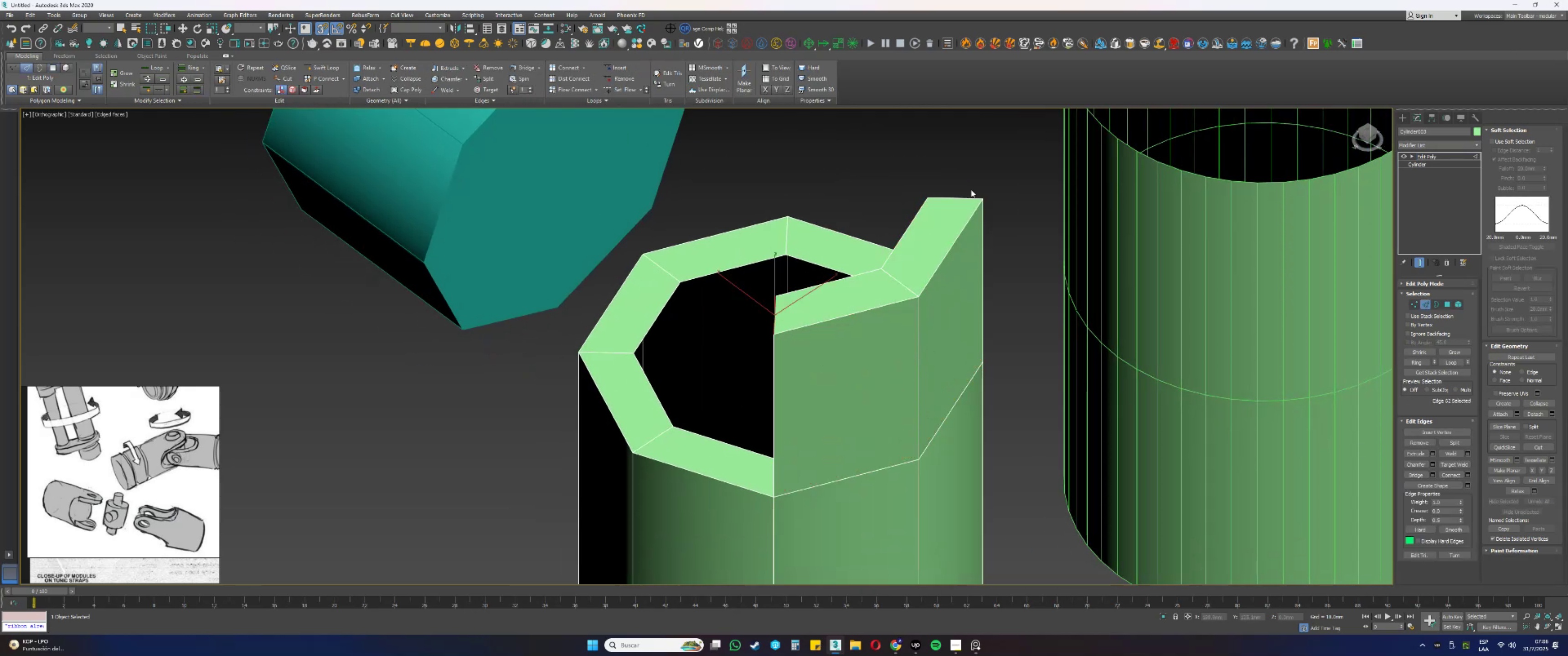 
hold_key(key=ControlLeft, duration=0.66)
left_click([957, 197])
 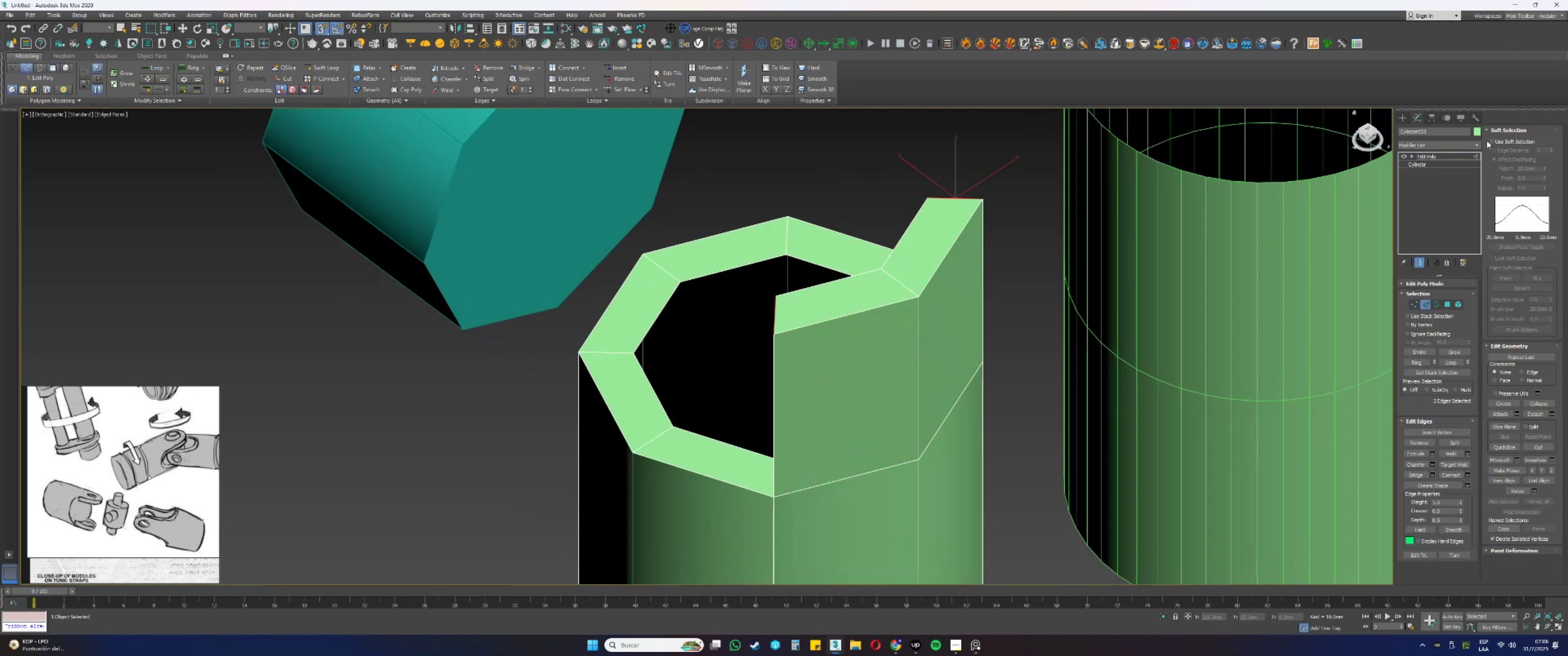 
left_click([1467, 146])
 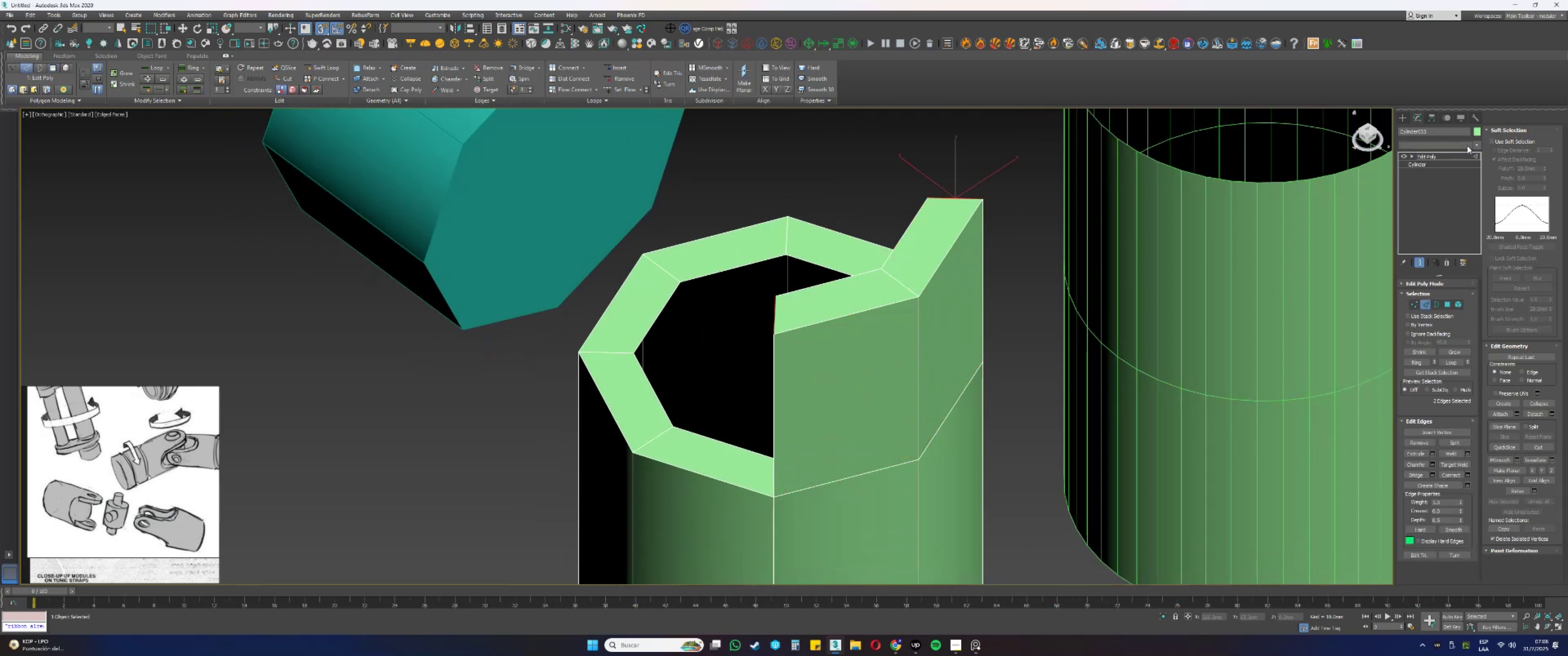 
key(Q)
 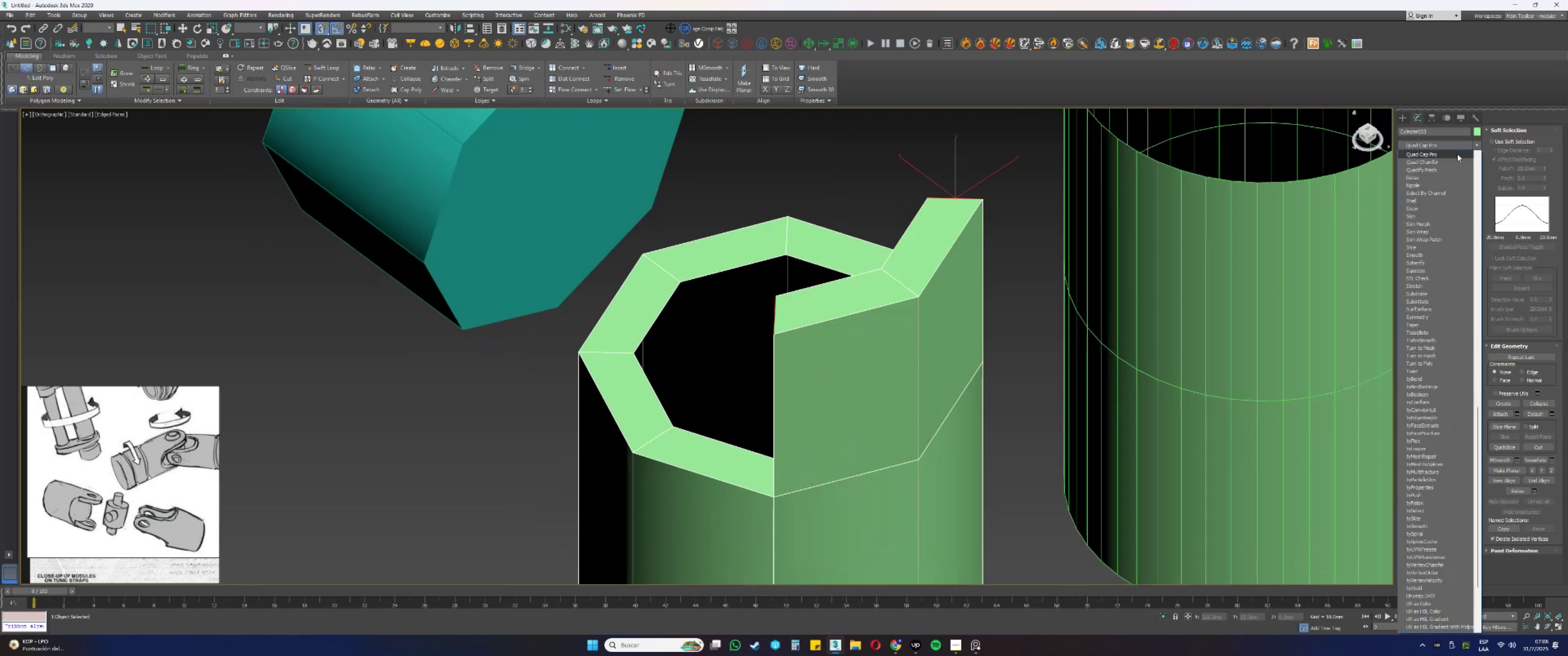 
left_click([1444, 161])
 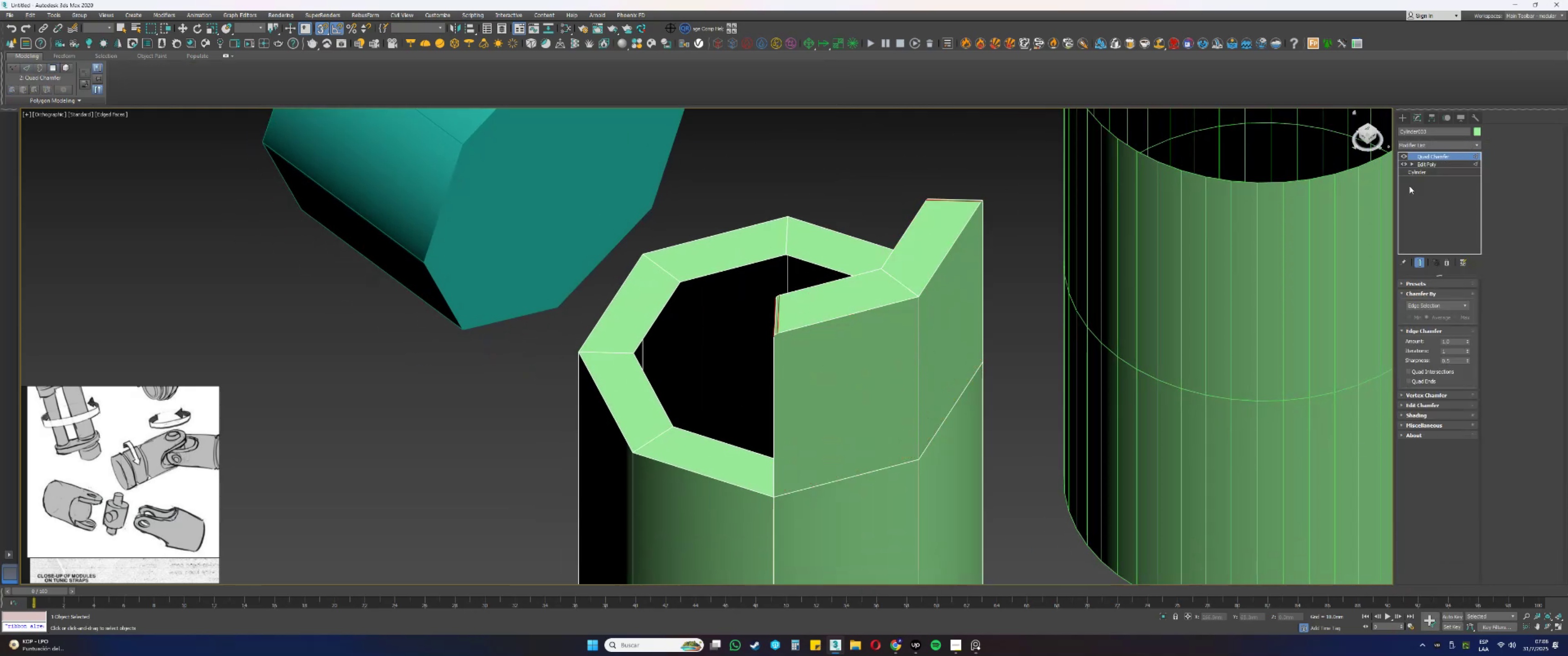 
scroll: coordinate [1022, 323], scroll_direction: down, amount: 1.0
 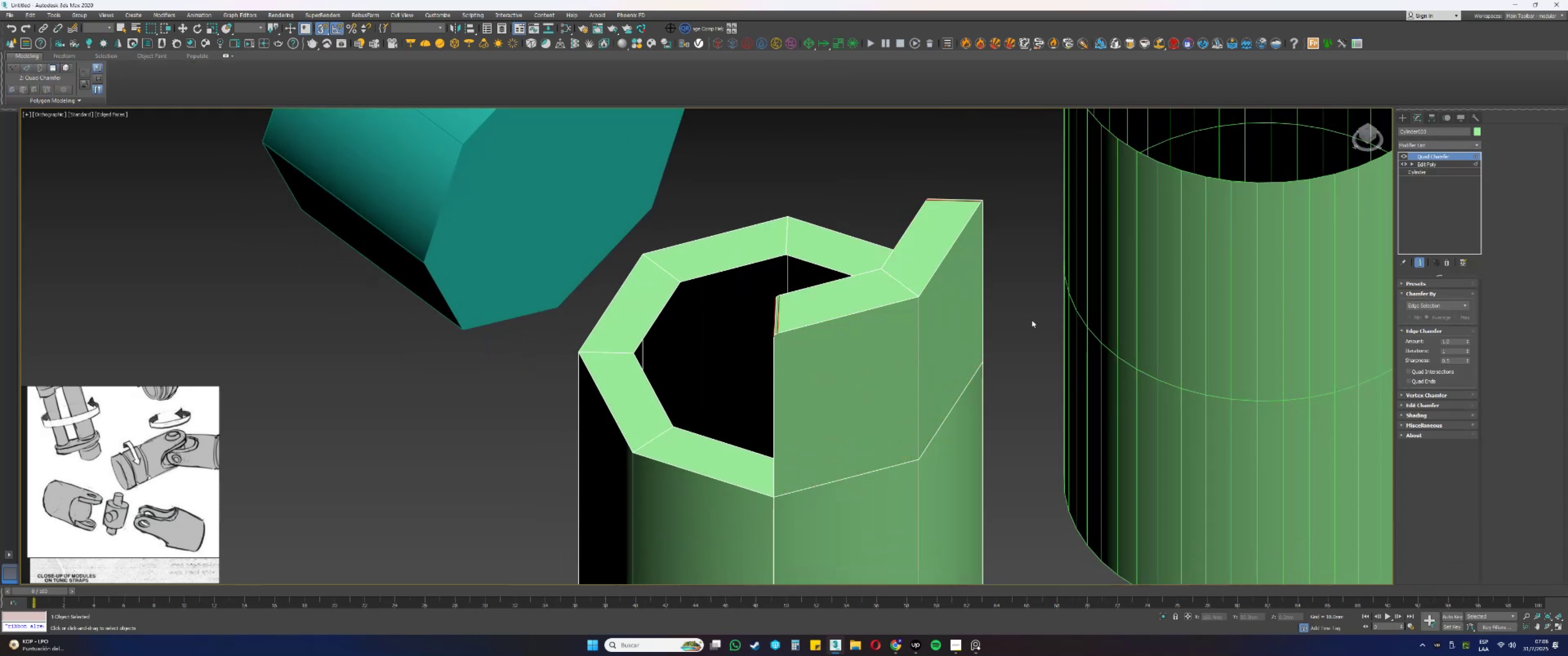 
key(Alt+AltLeft)
 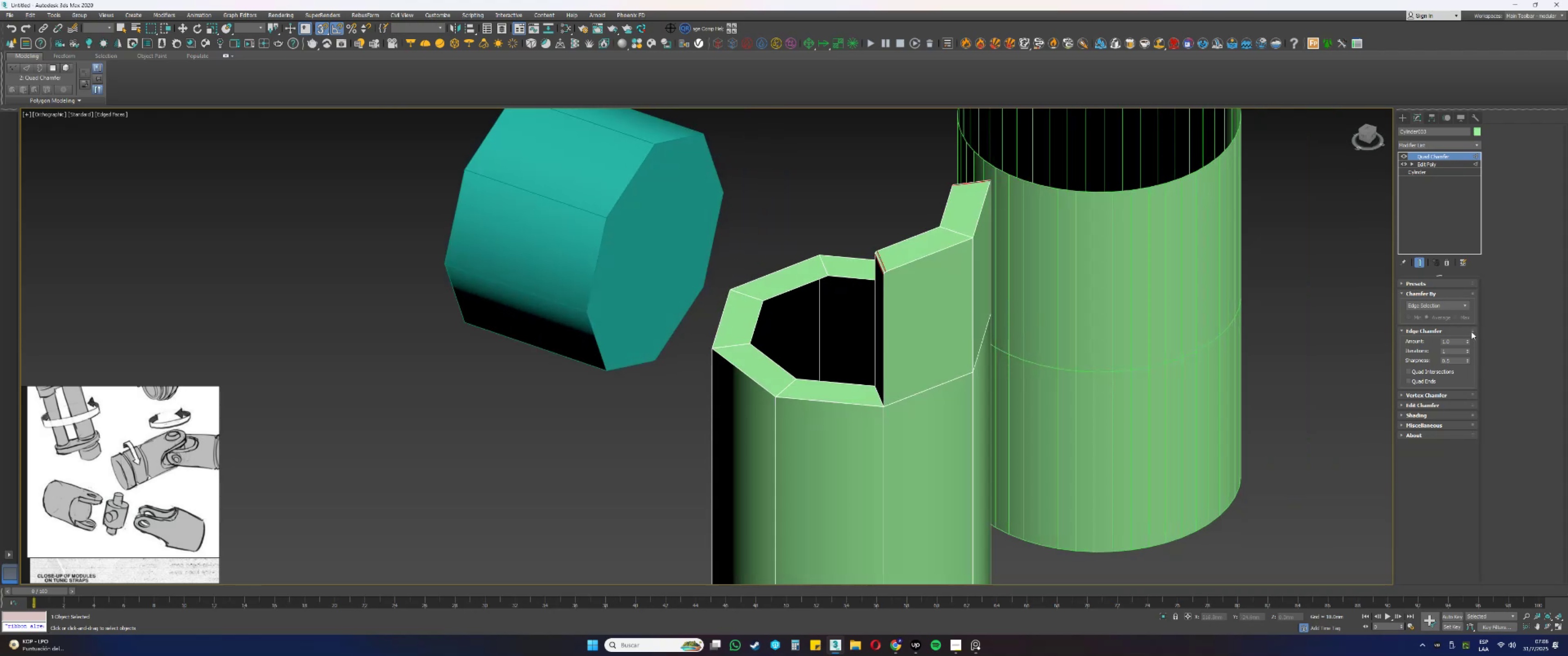 
left_click_drag(start_coordinate=[1466, 342], to_coordinate=[41, 231])
 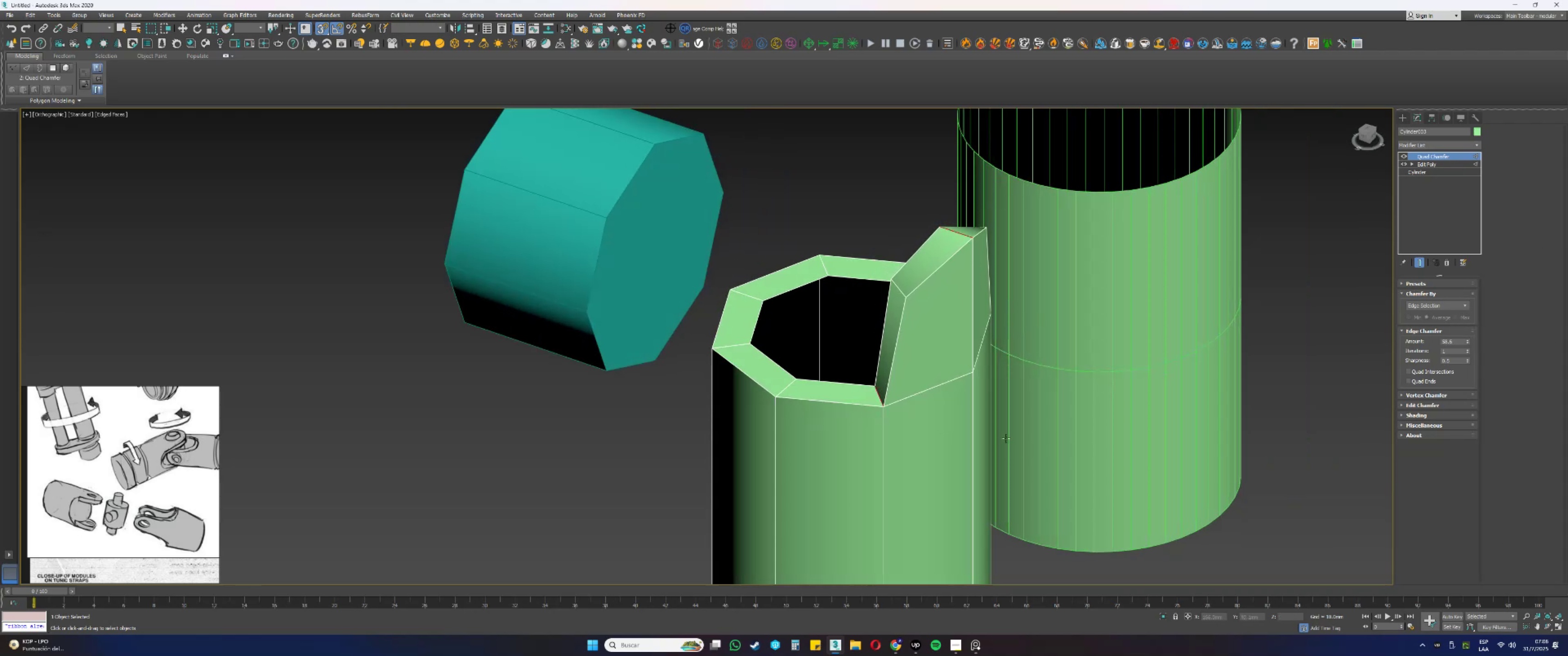 
scroll: coordinate [845, 384], scroll_direction: down, amount: 3.0
 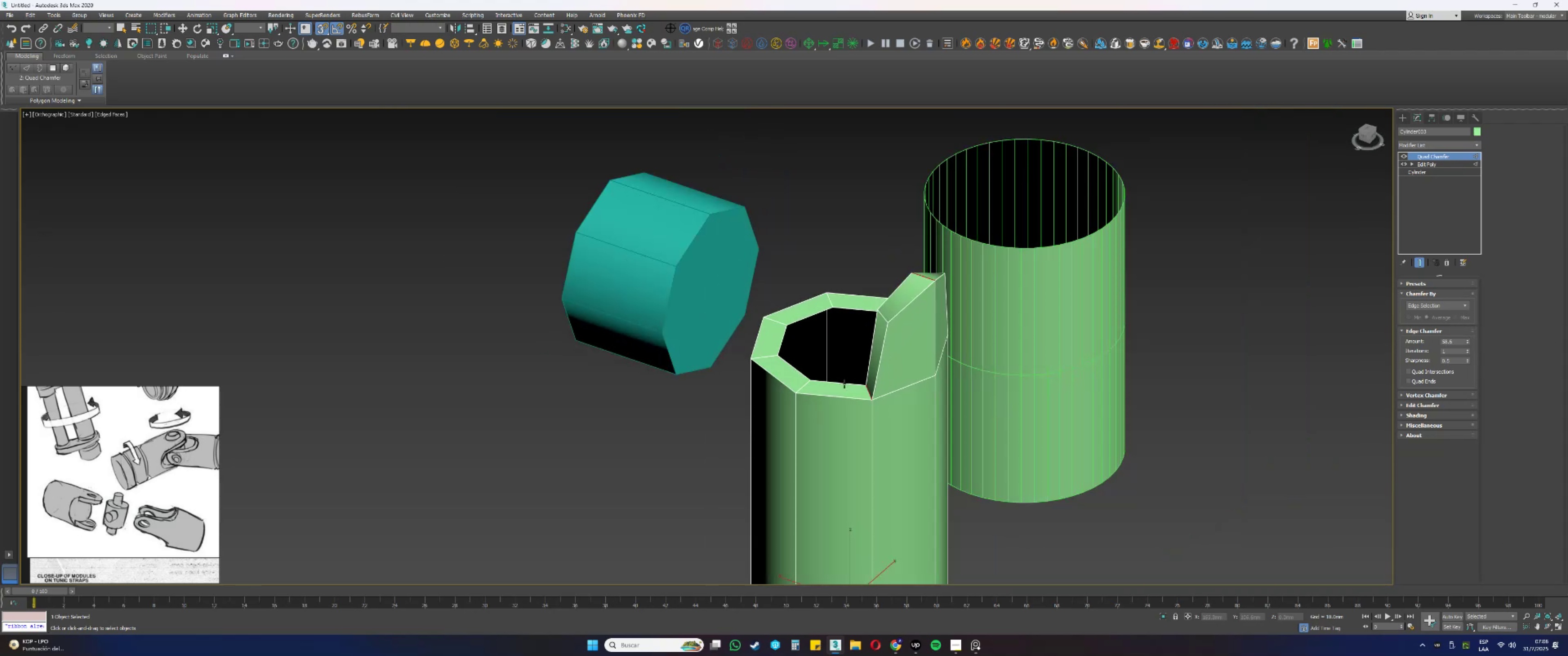 
key(Alt+AltLeft)
 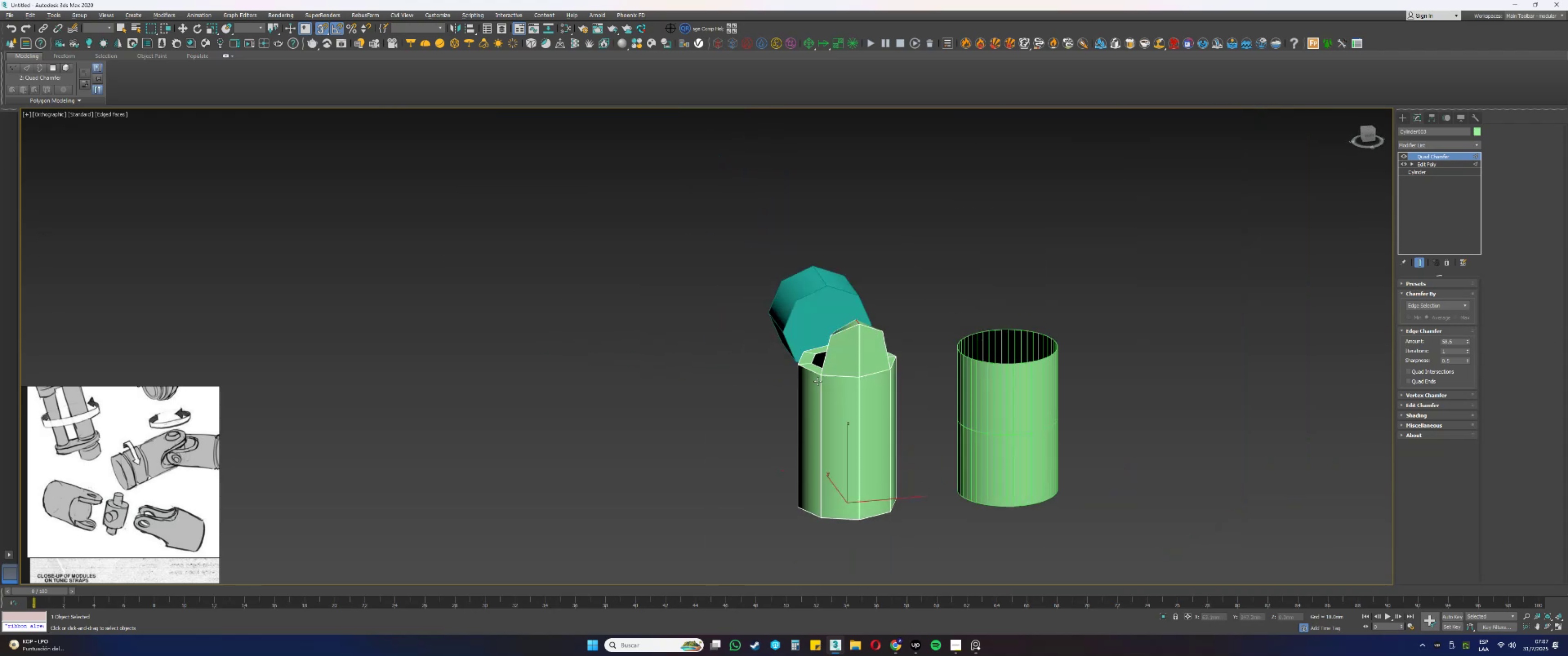 
key(F3)
 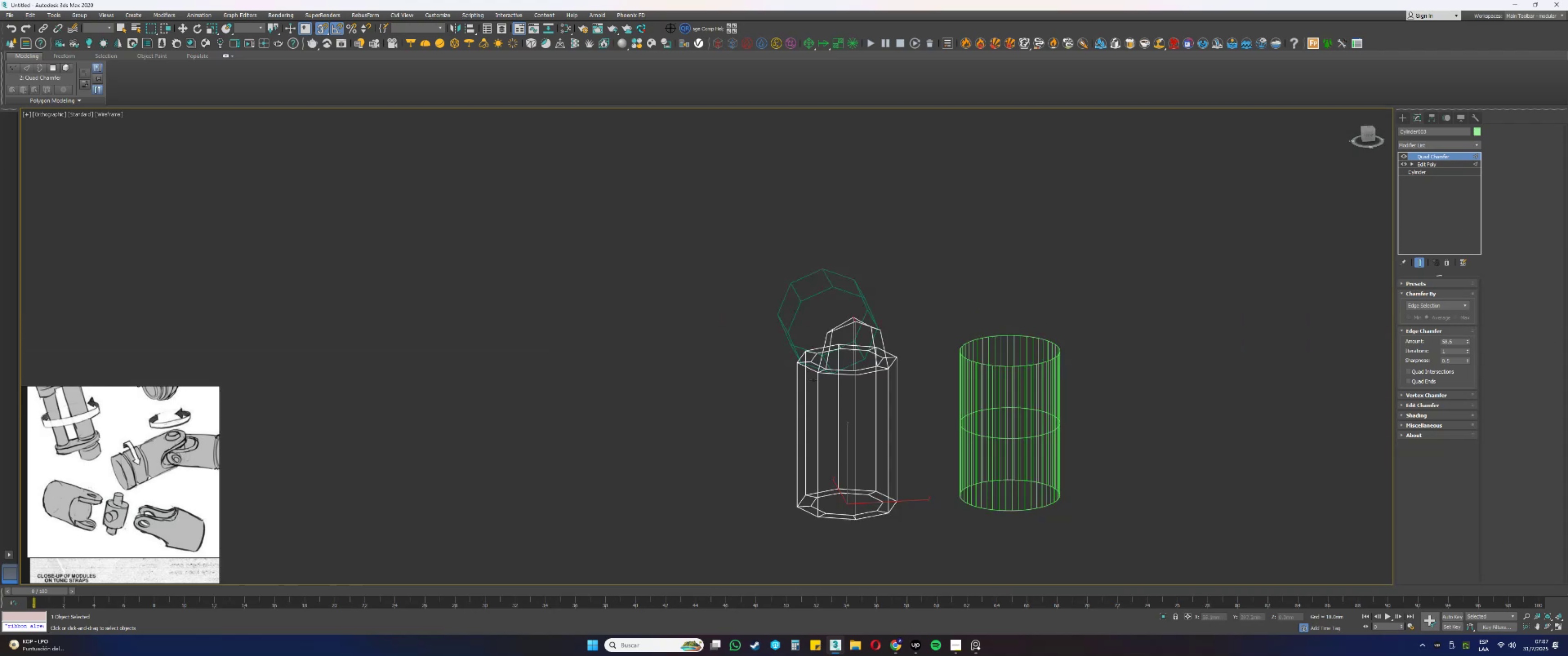 
key(F3)
 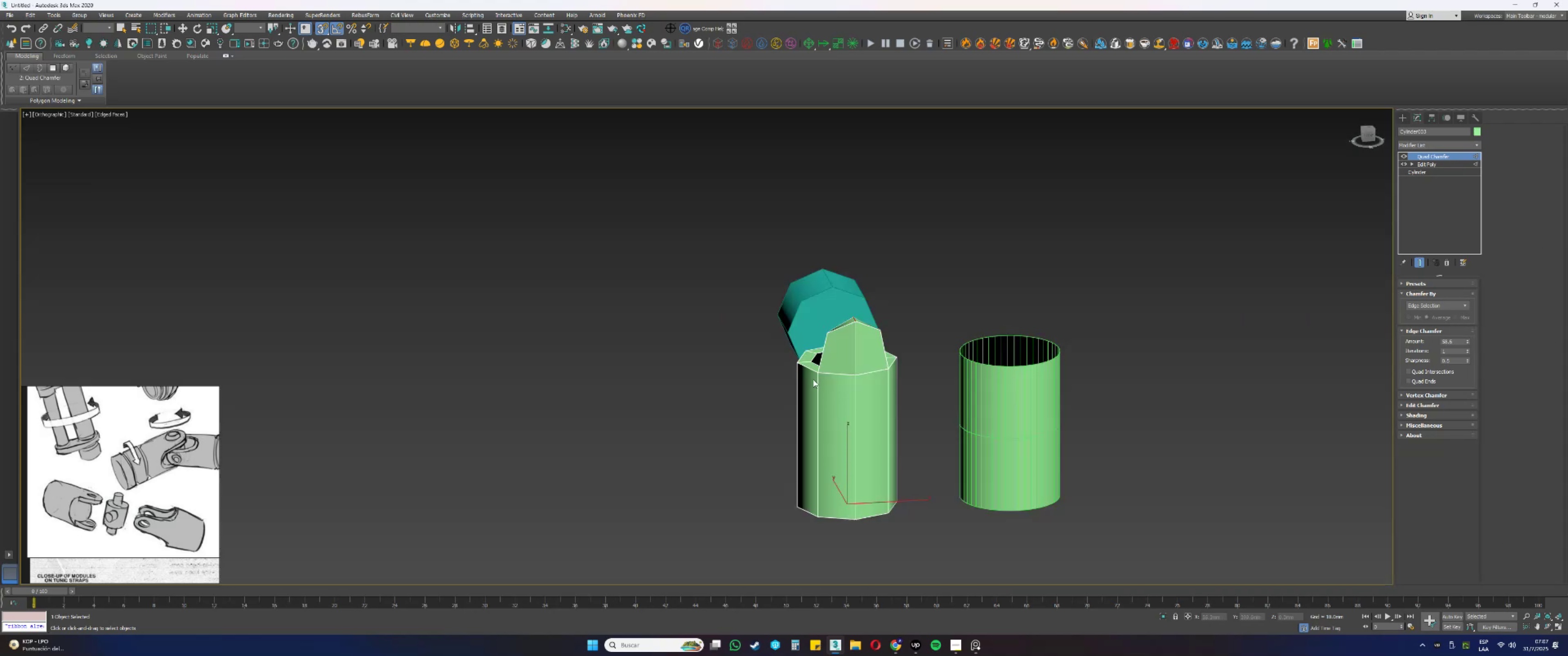 
key(F4)
 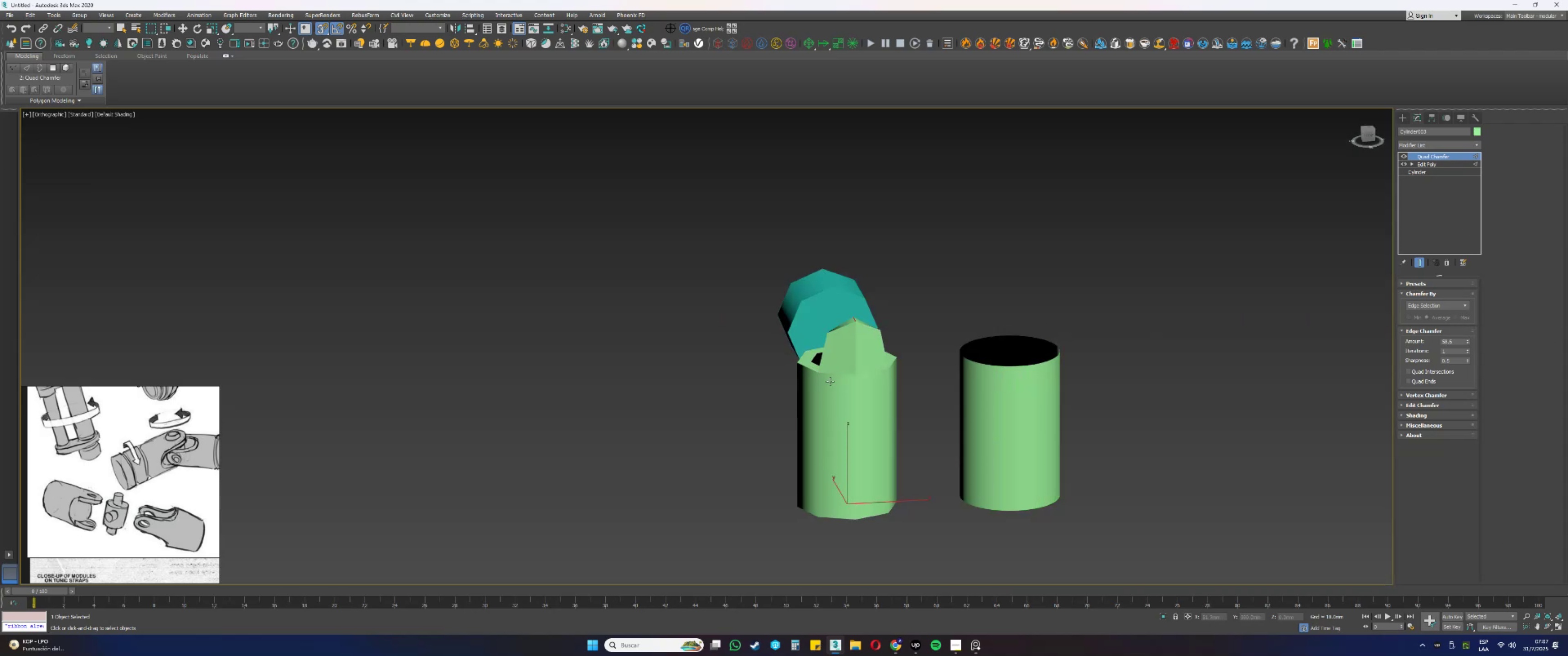 
hold_key(key=AltLeft, duration=1.5)
 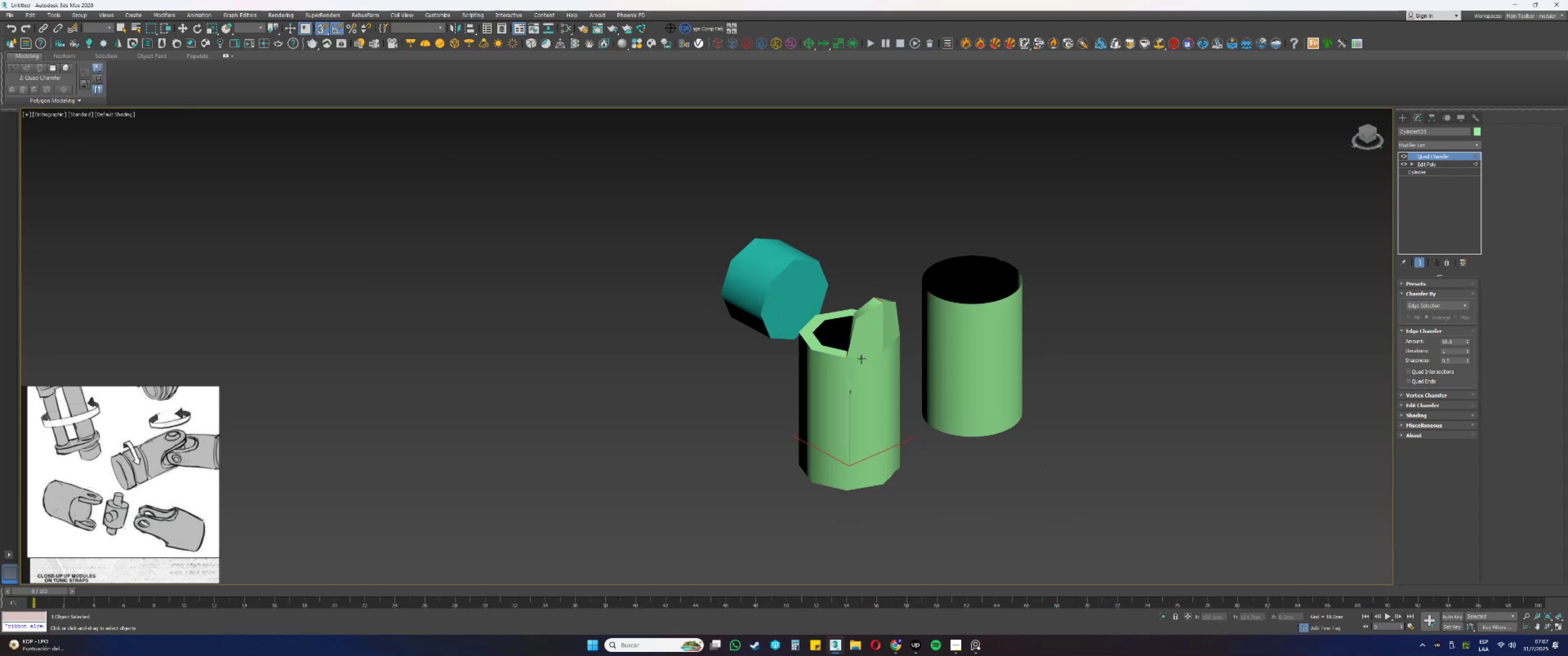 
hold_key(key=AltLeft, duration=0.34)
 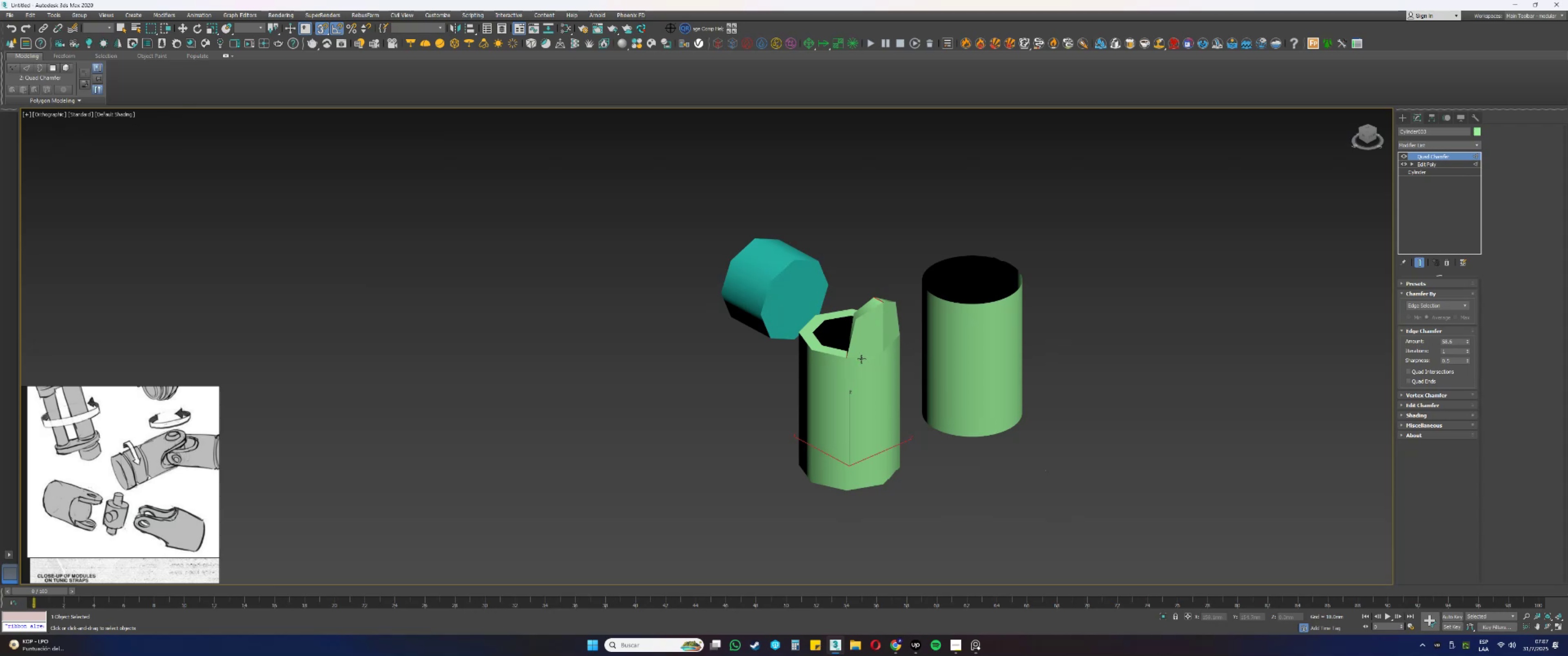 
key(F4)
 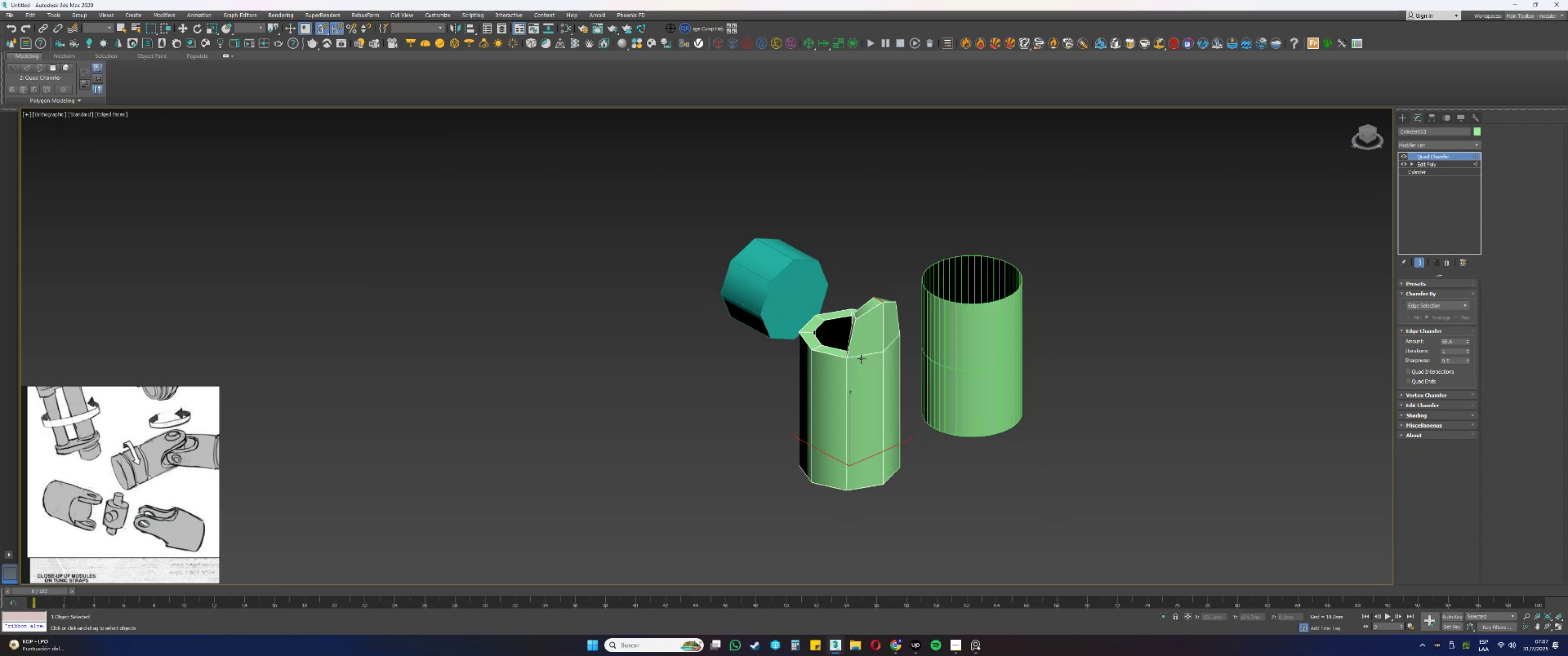 
scroll: coordinate [861, 359], scroll_direction: up, amount: 2.0
 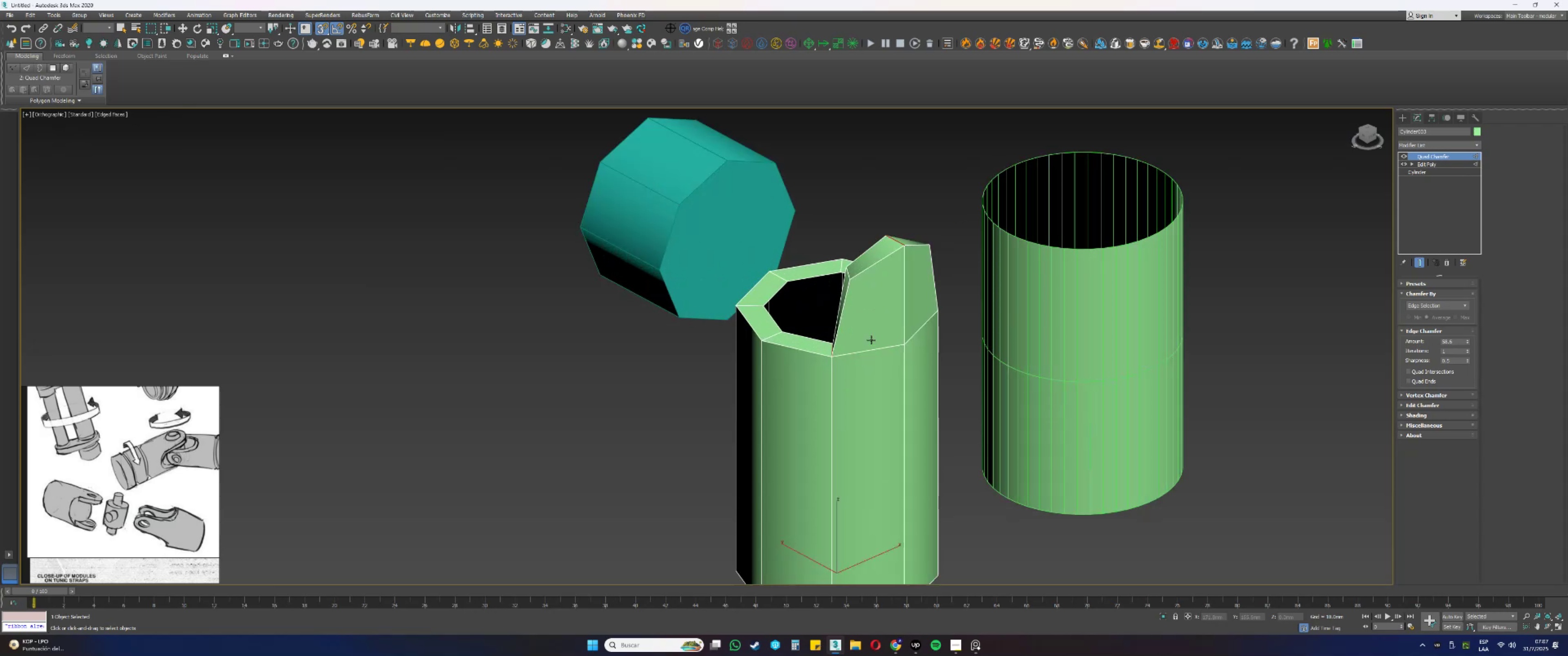 
hold_key(key=AltLeft, duration=1.54)
 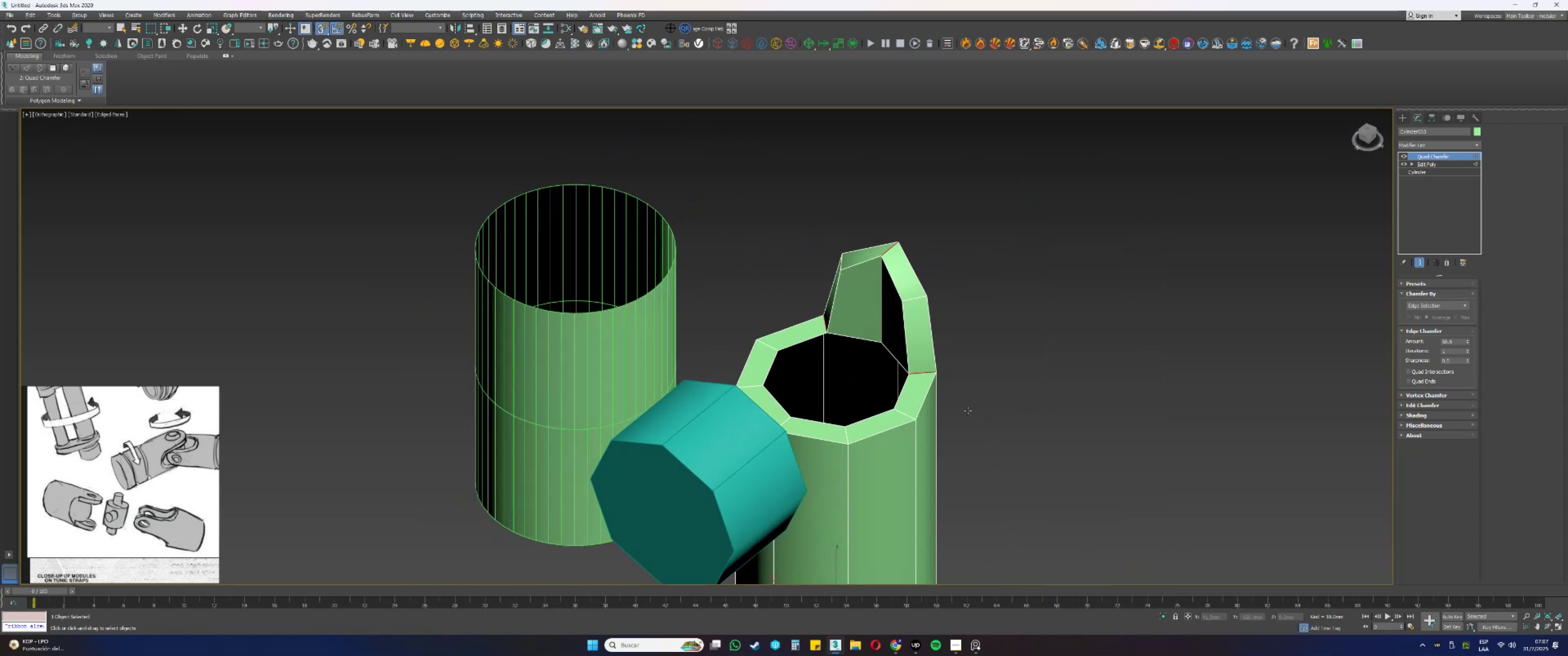 
hold_key(key=AltLeft, duration=1.51)
 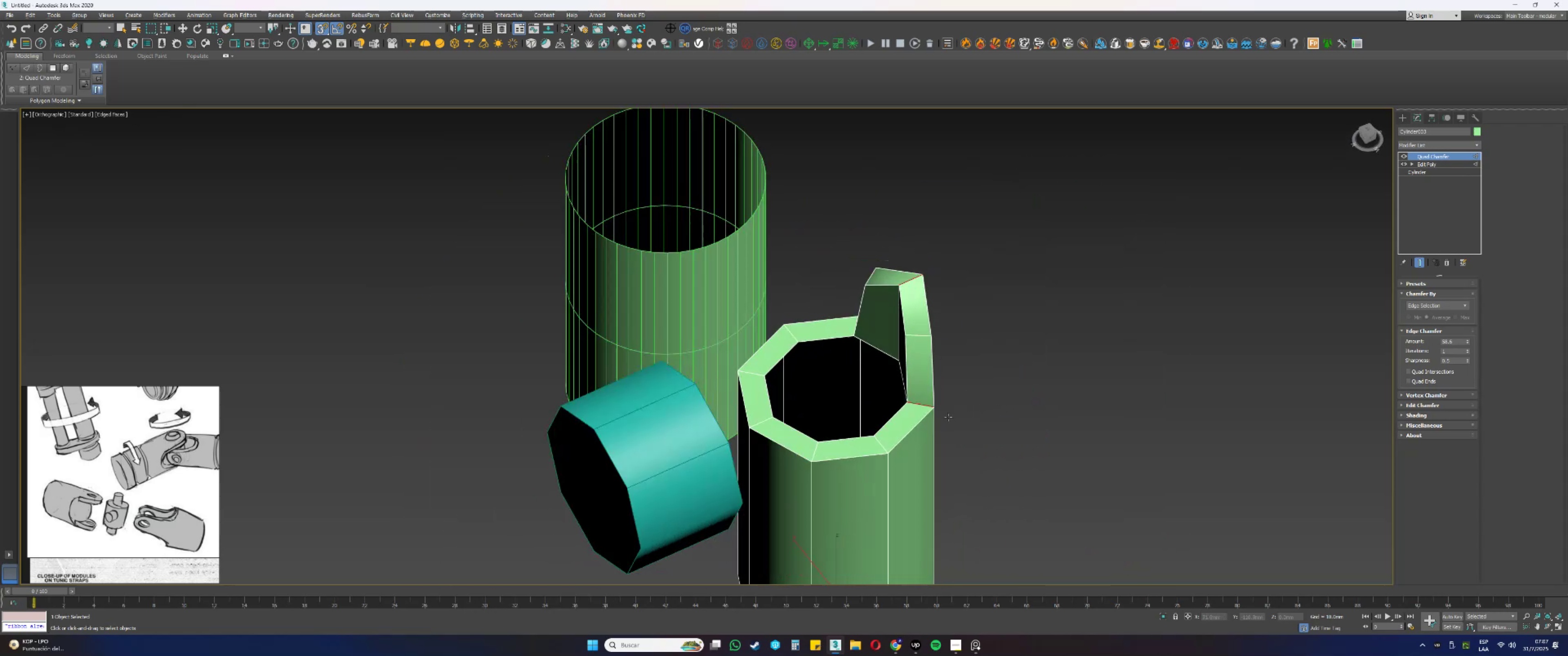 
hold_key(key=AltLeft, duration=1.0)
 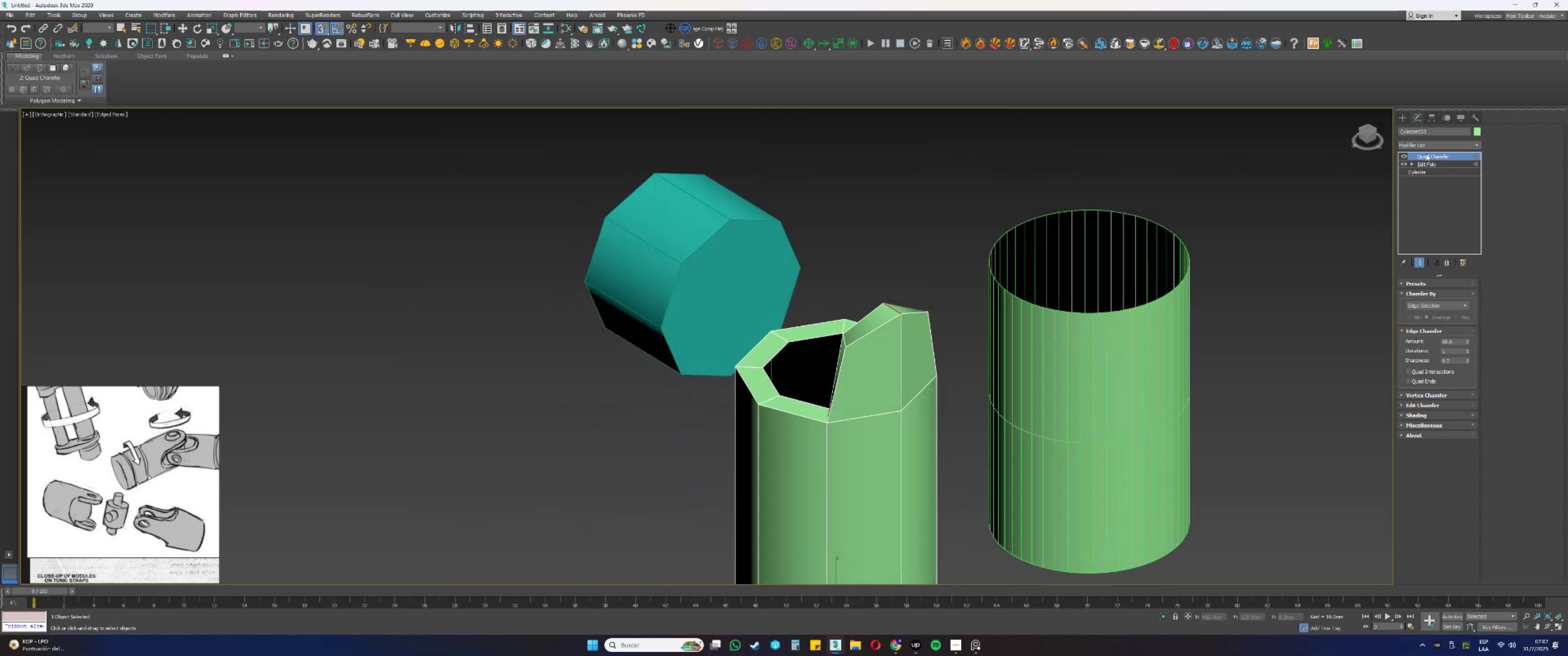 
double_click([1427, 146])
 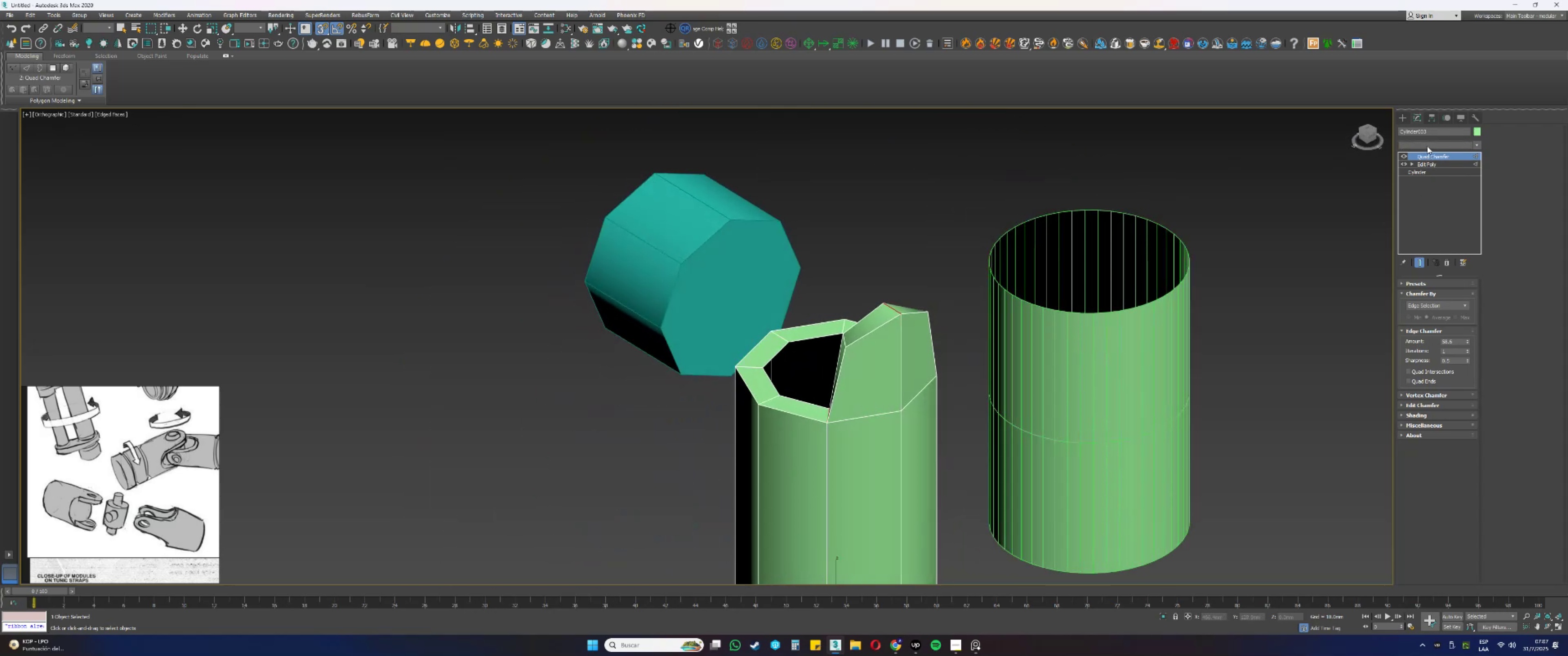 
type(e1[F3])
 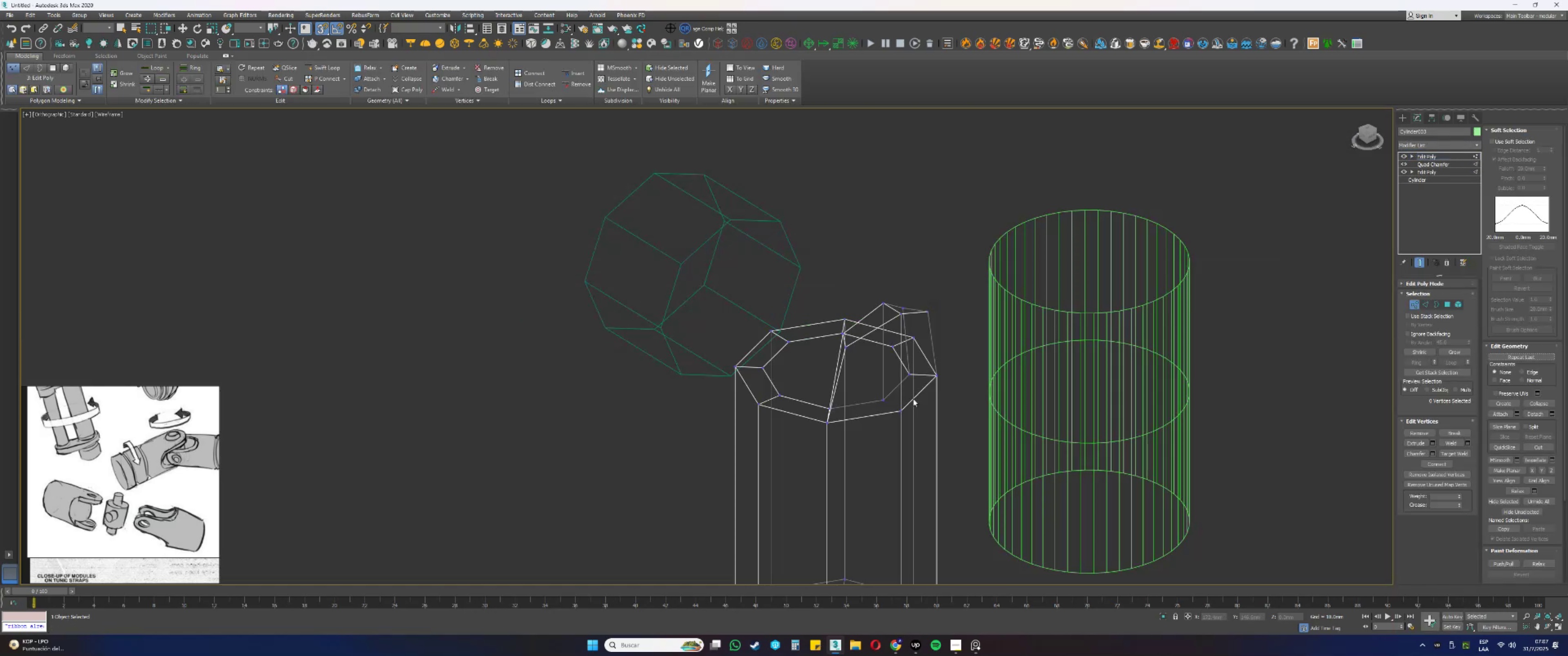 
left_click_drag(start_coordinate=[974, 422], to_coordinate=[967, 435])
 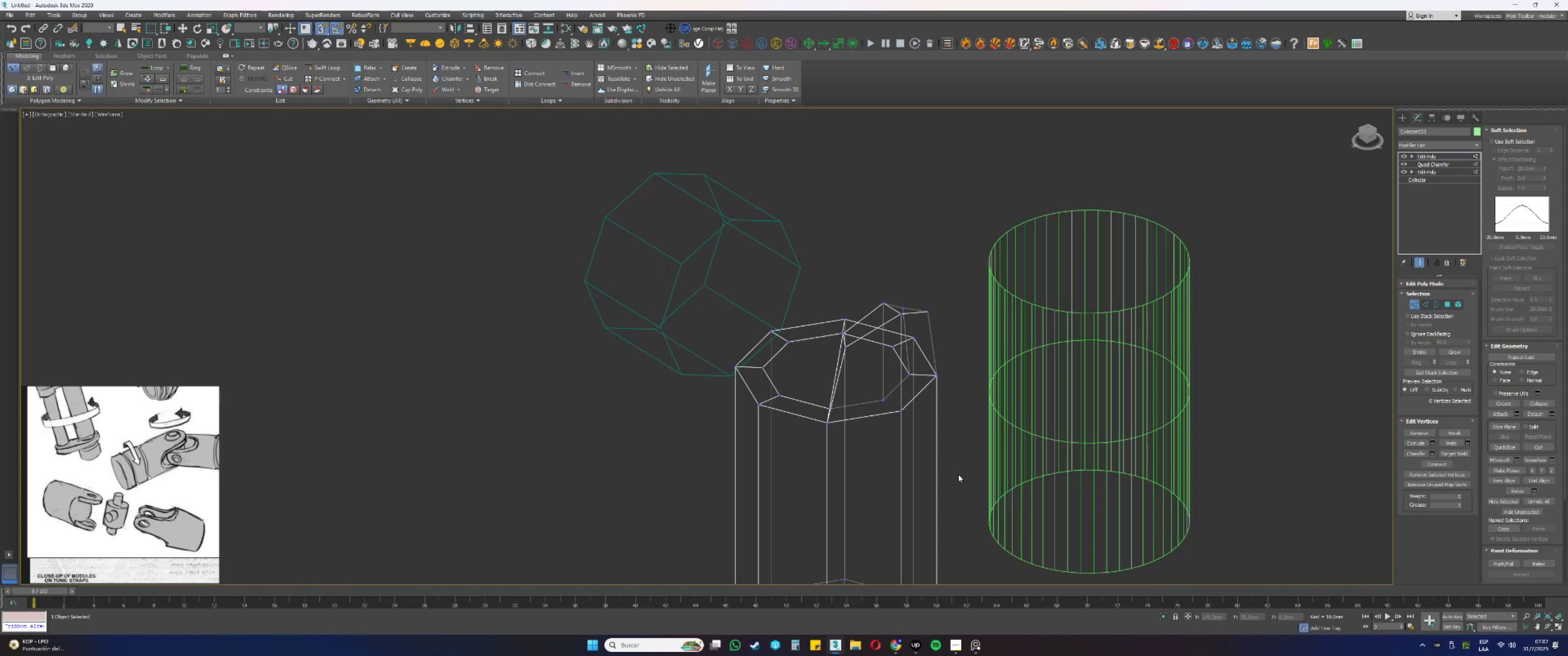 
left_click_drag(start_coordinate=[966, 480], to_coordinate=[797, 332])
 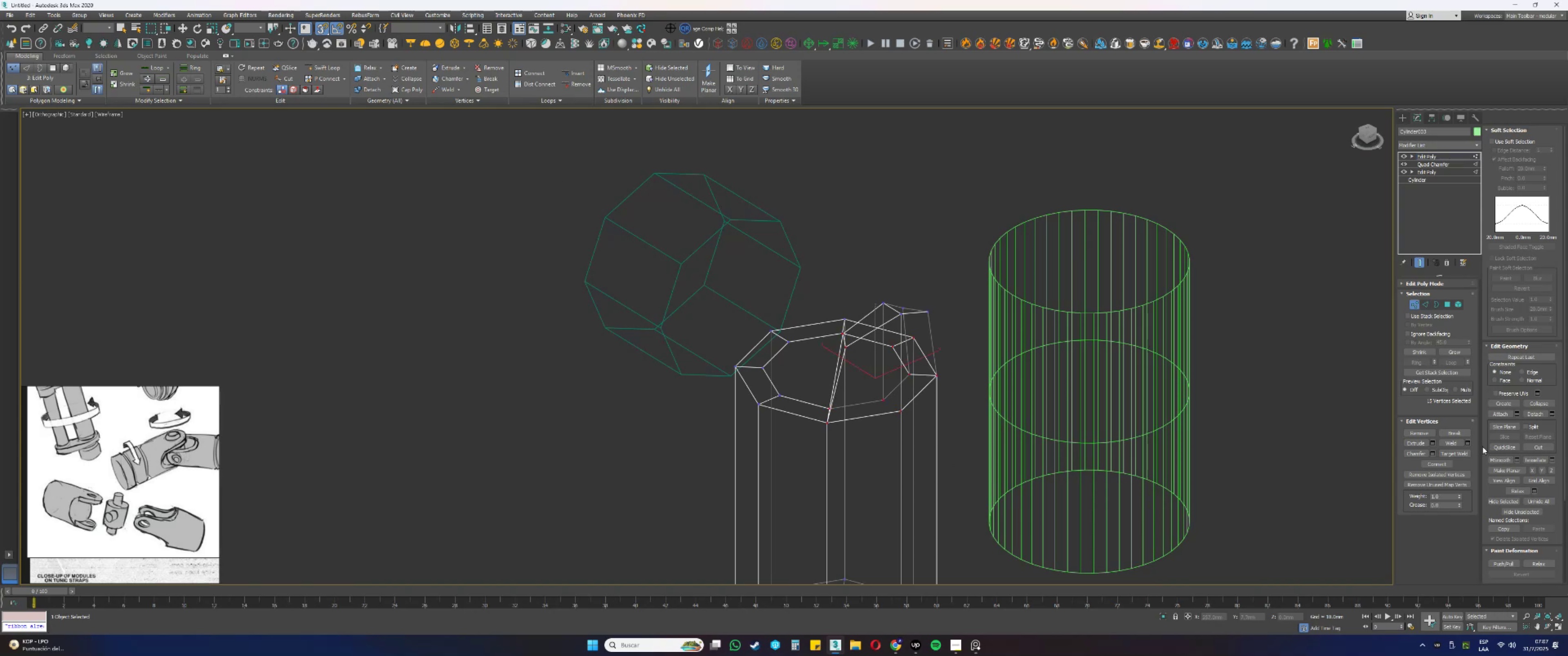 
left_click([1466, 441])
 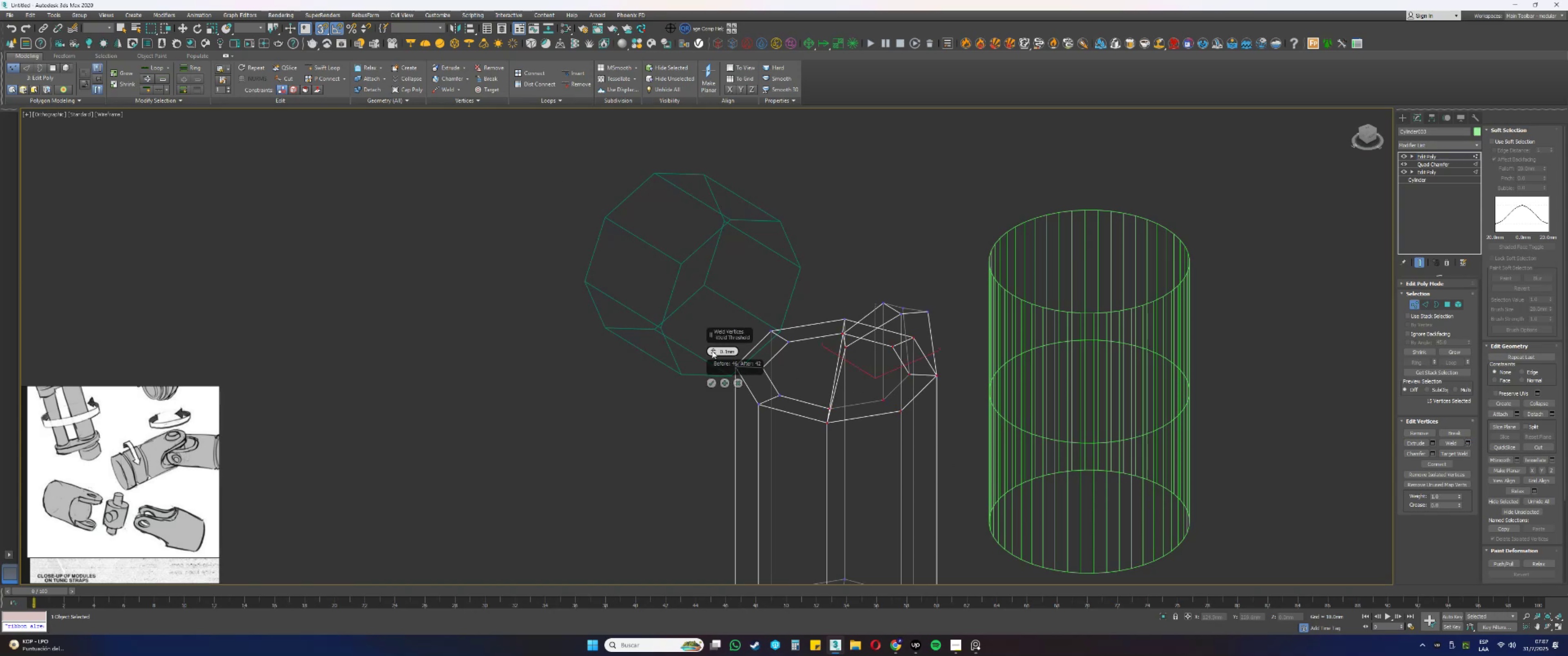 
right_click([712, 351])
 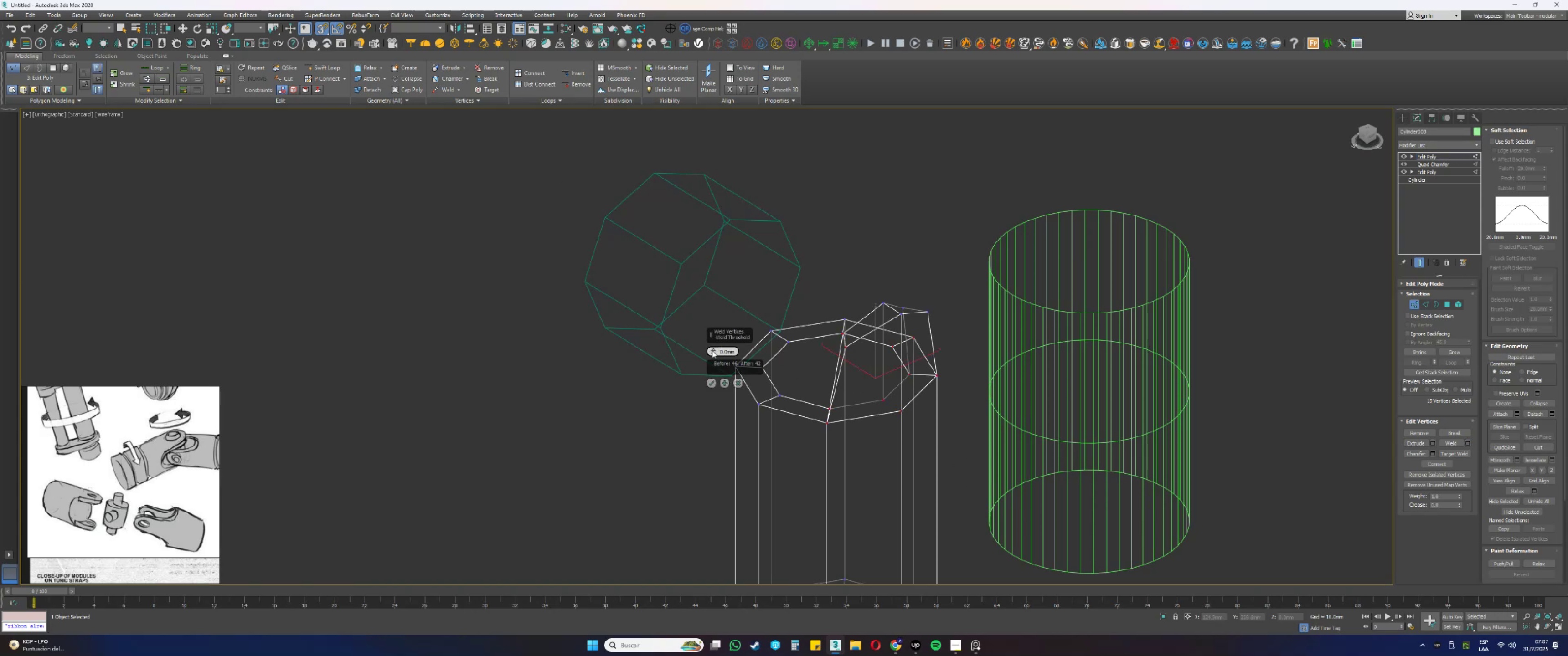 
double_click([712, 350])
 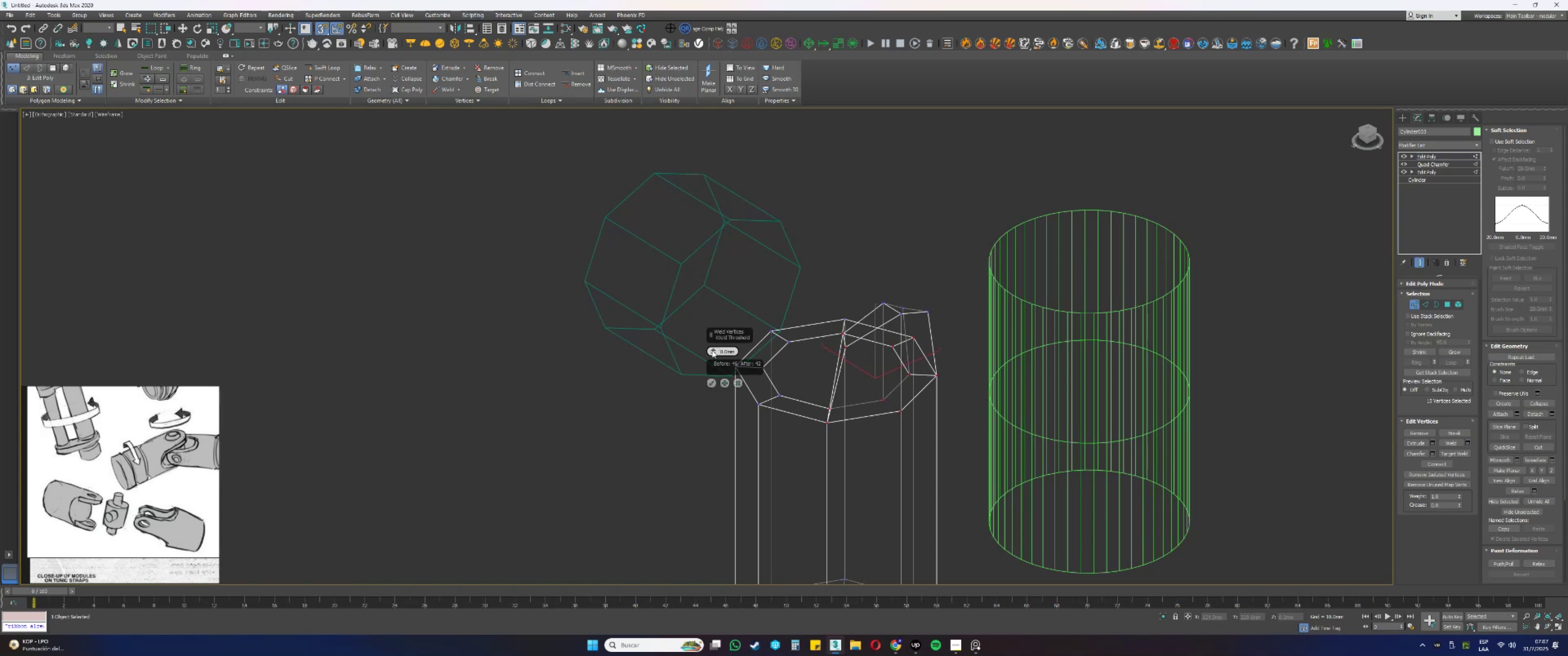 
triple_click([712, 350])
 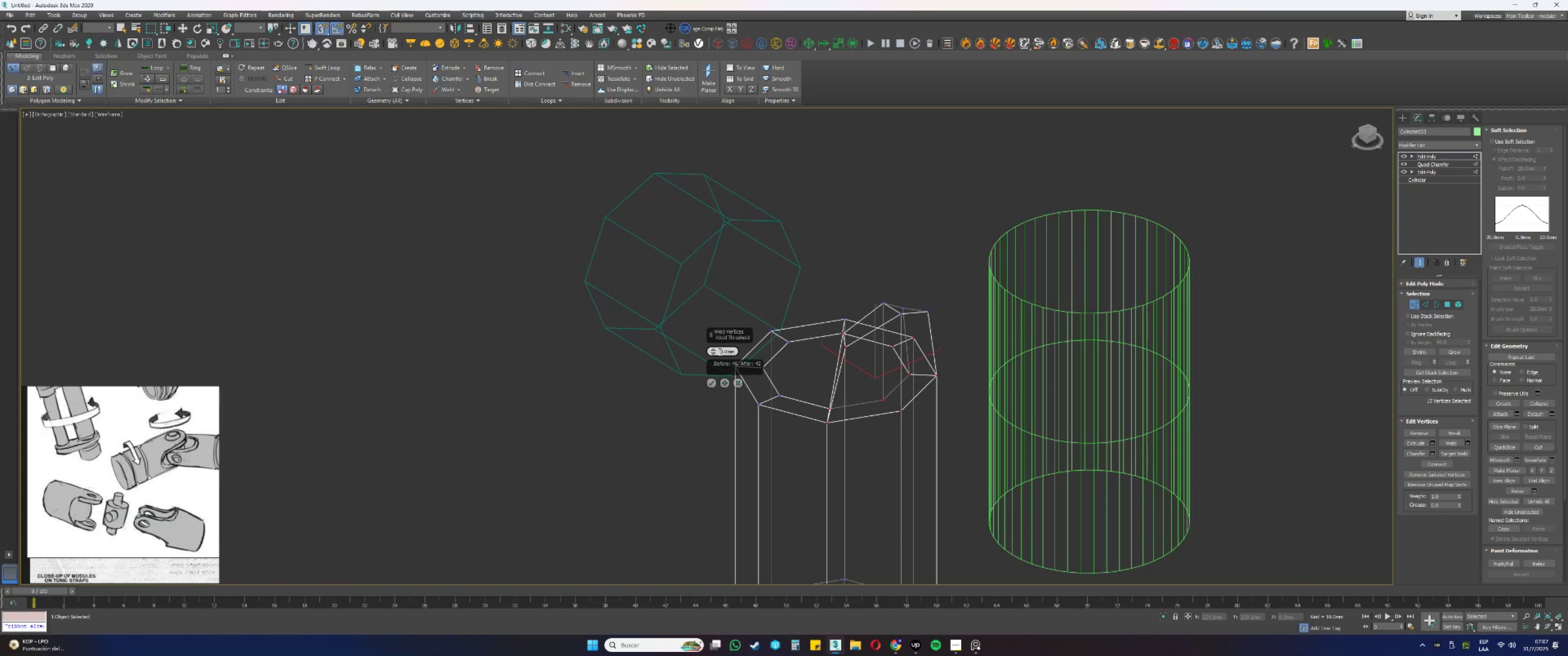 
triple_click([720, 352])
 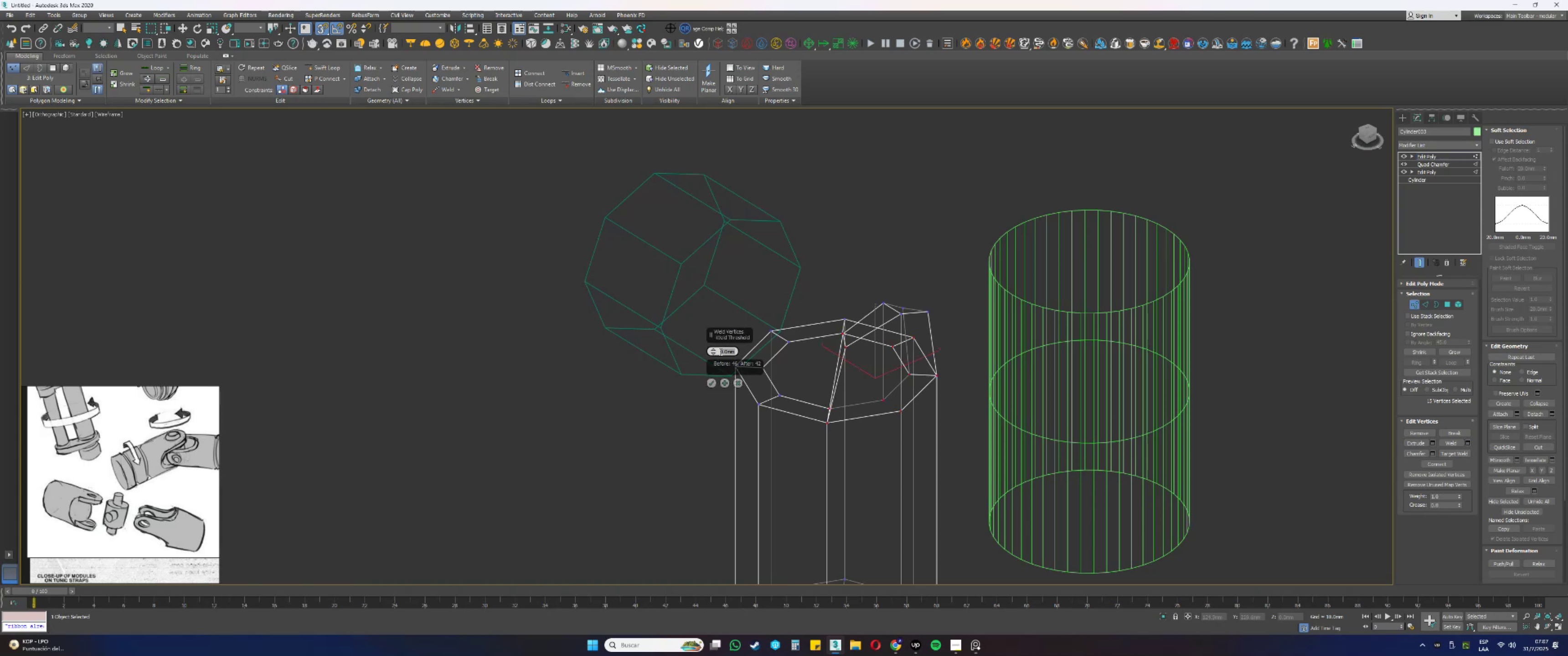 
key(NumpadDecimal)
 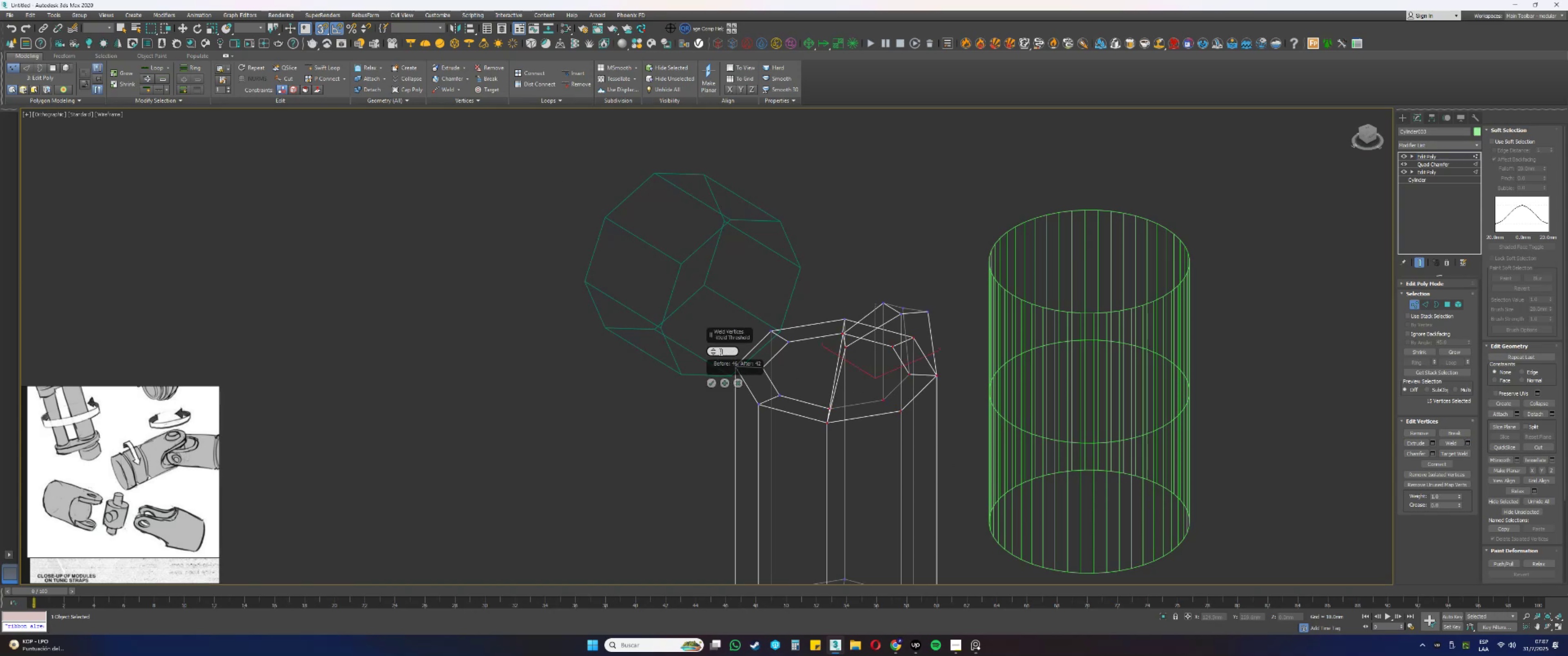 
key(Numpad1)
 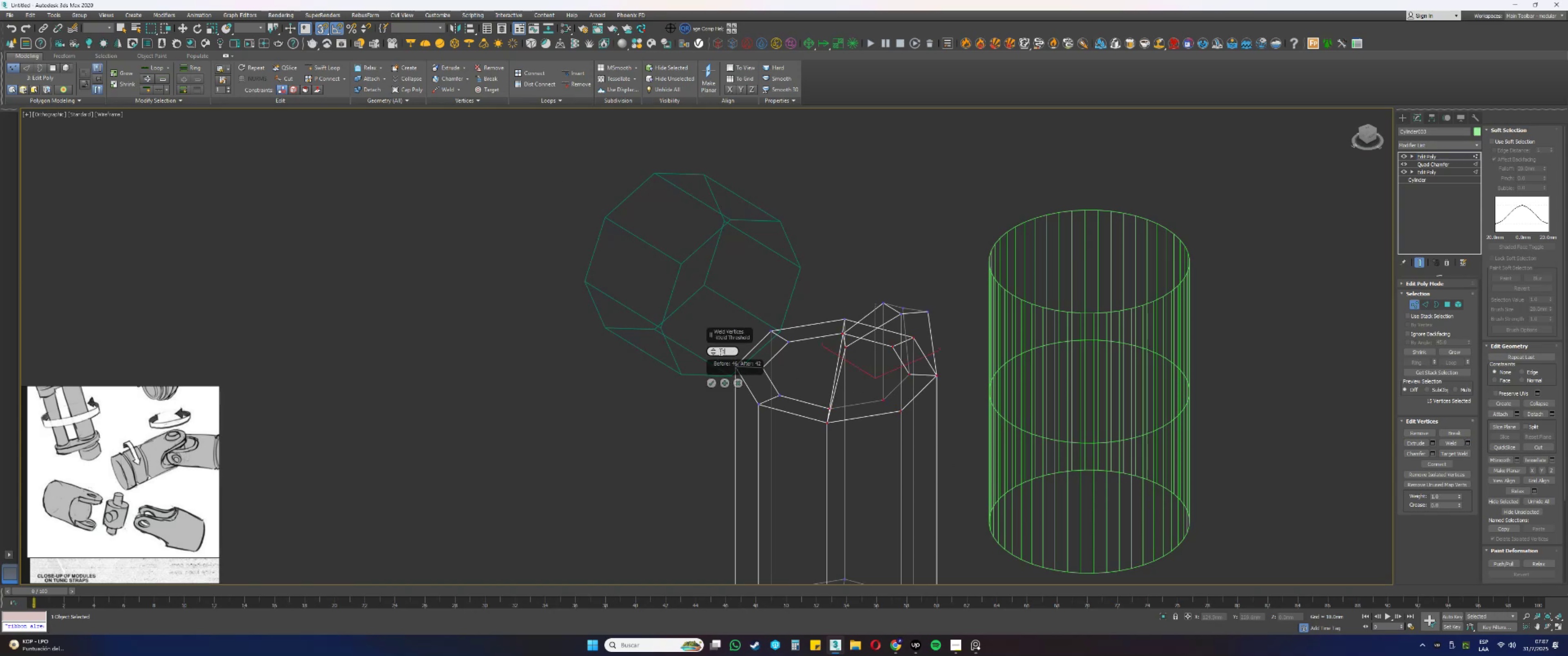 
key(NumpadEnter)
 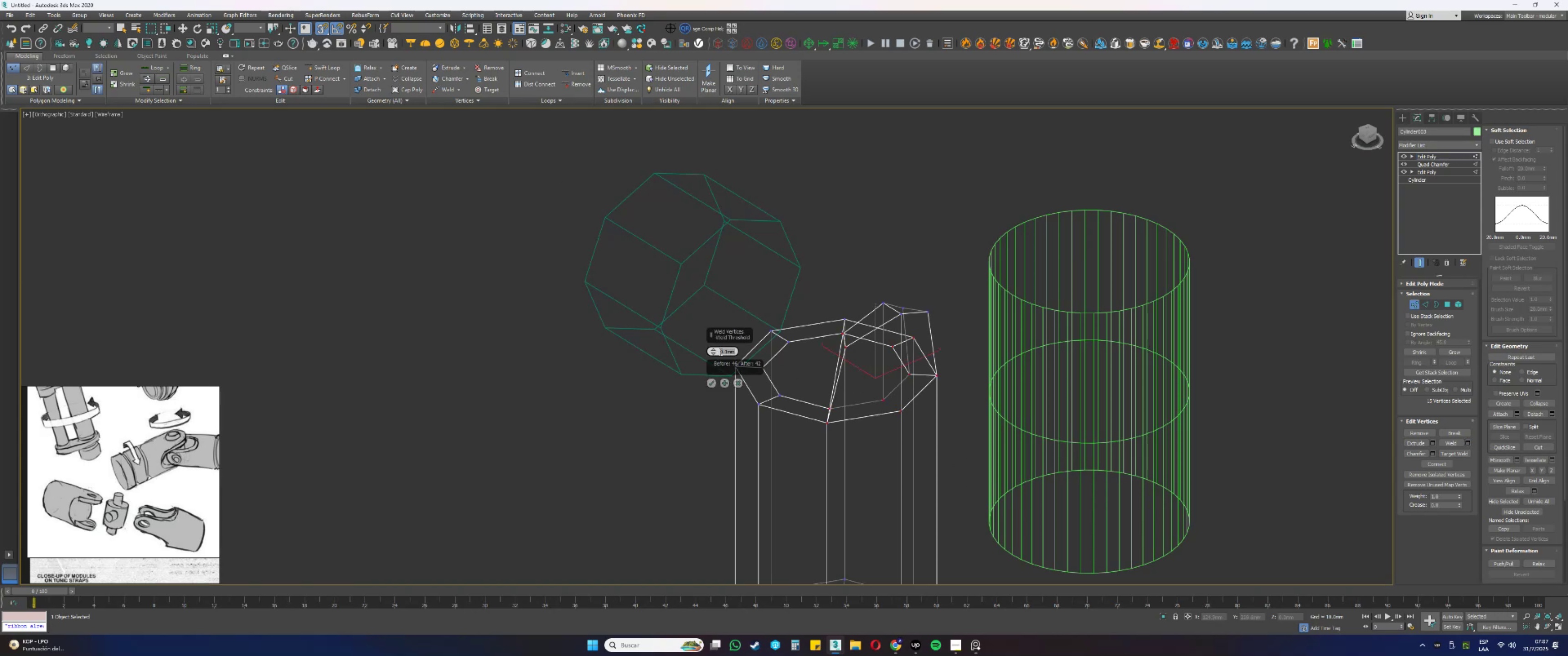 
left_click_drag(start_coordinate=[1239, 175], to_coordinate=[309, 575])
 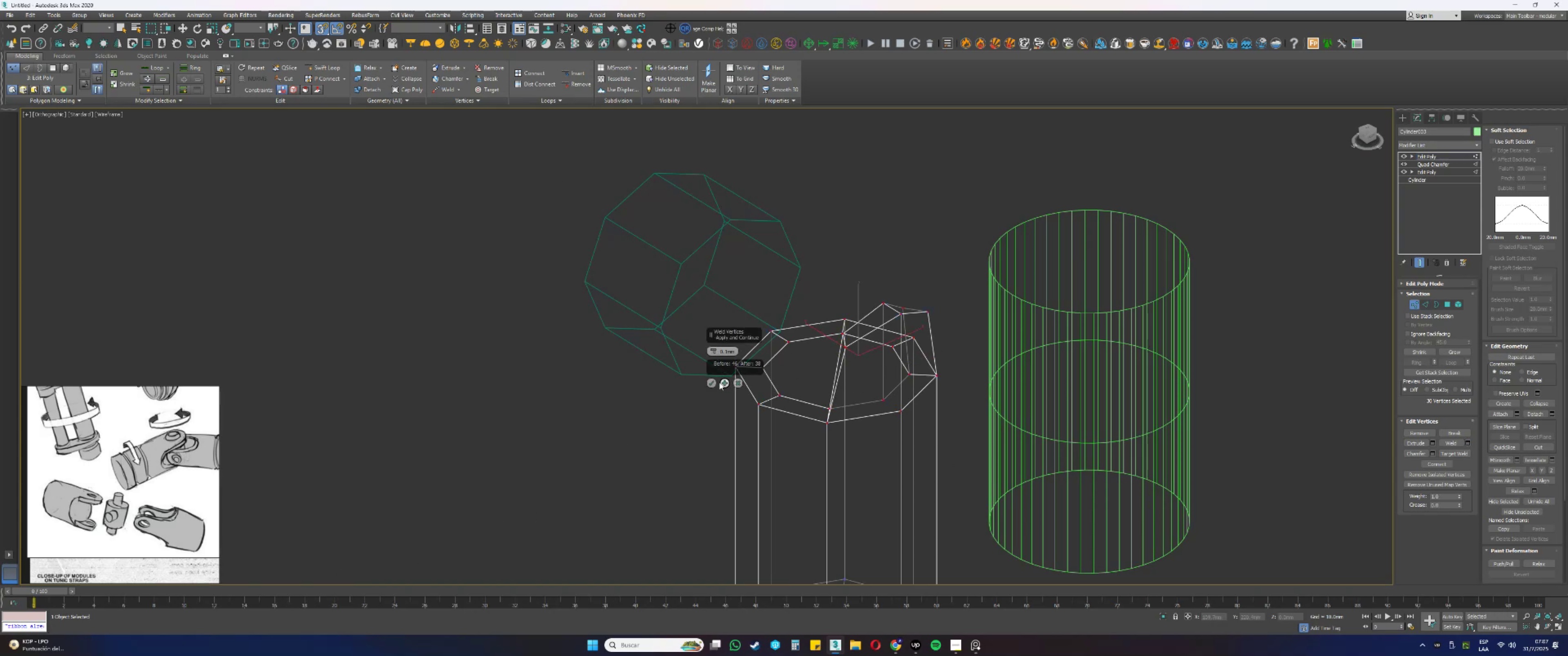 
left_click([712, 380])
 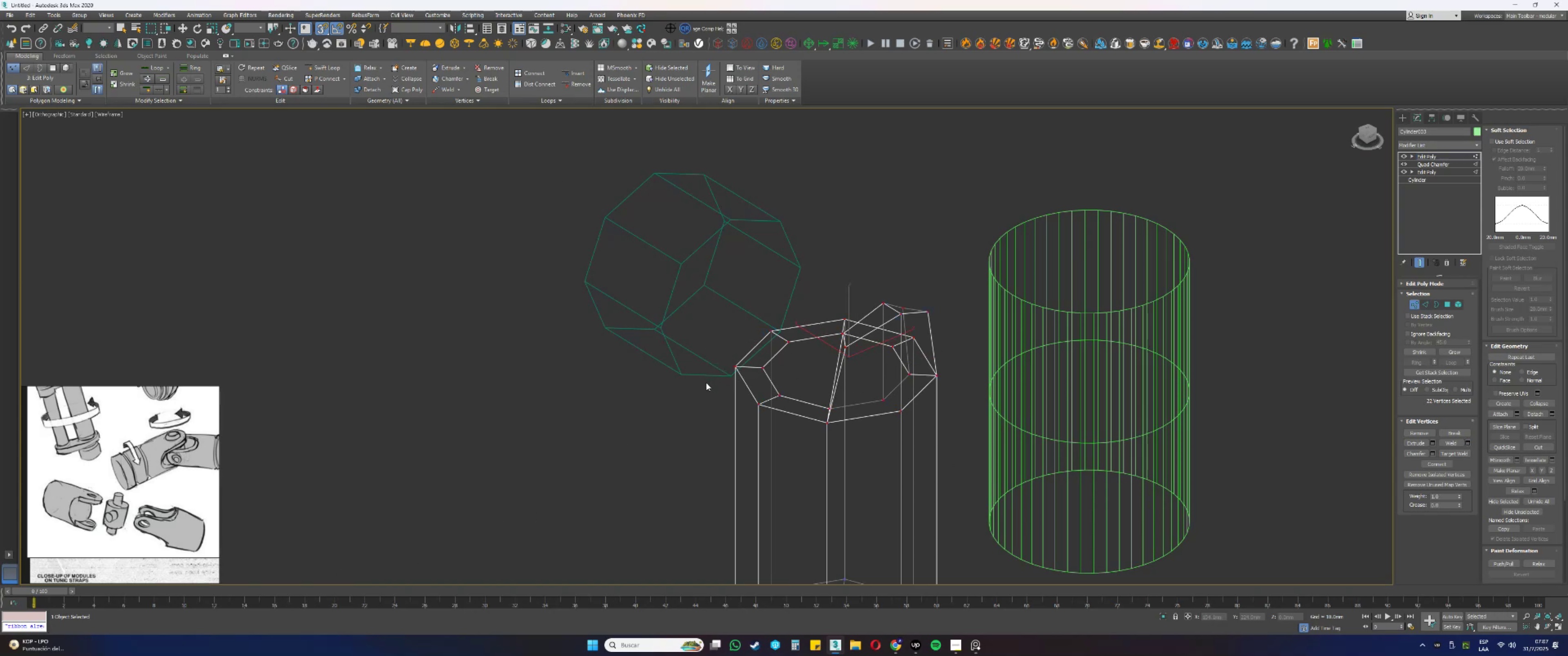 
key(3)
 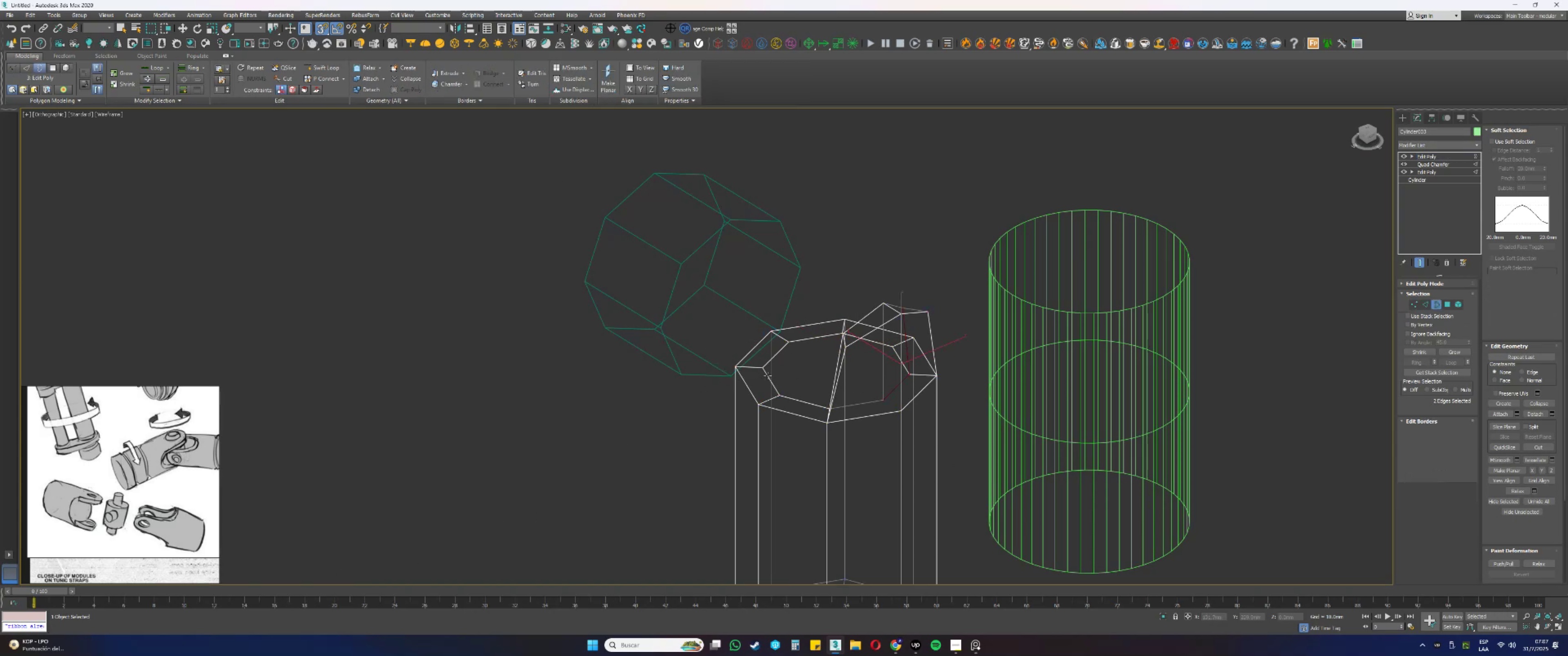 
left_click_drag(start_coordinate=[975, 251], to_coordinate=[826, 377])
 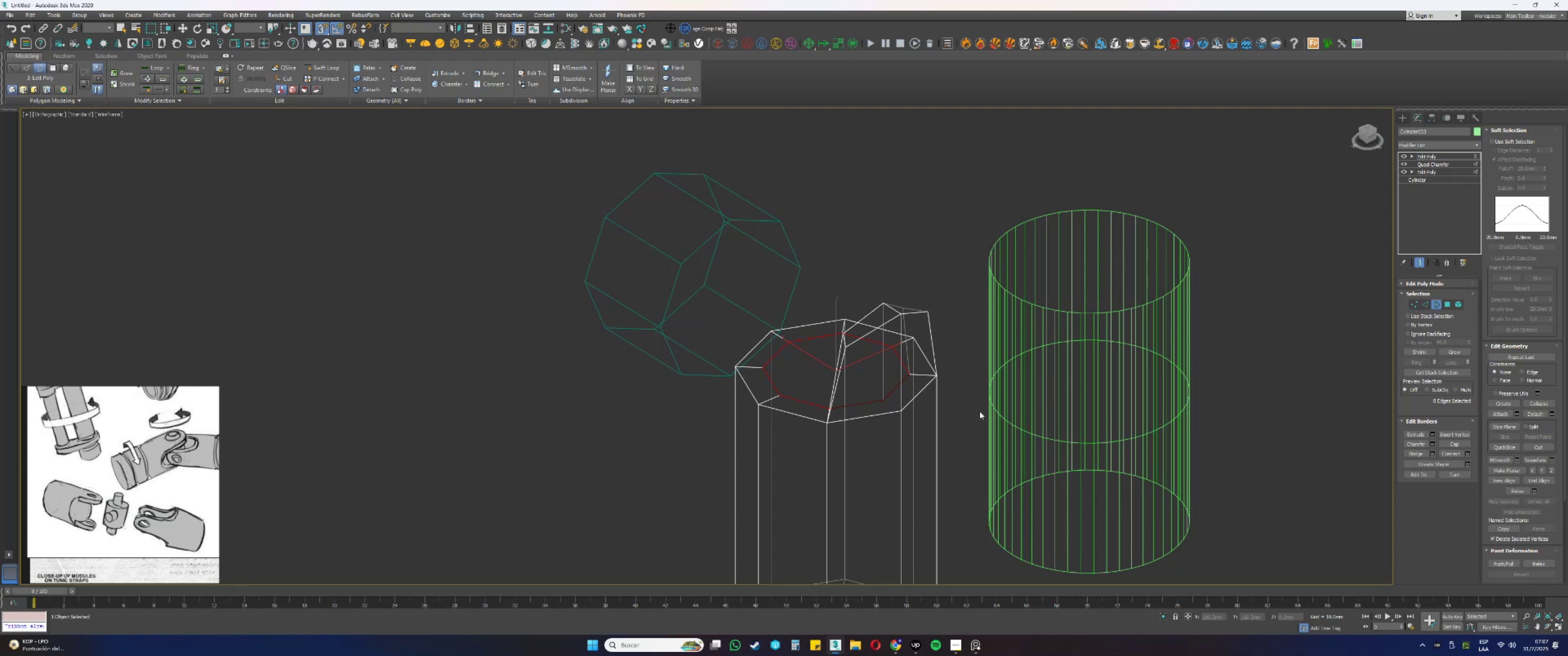 
key(3)
 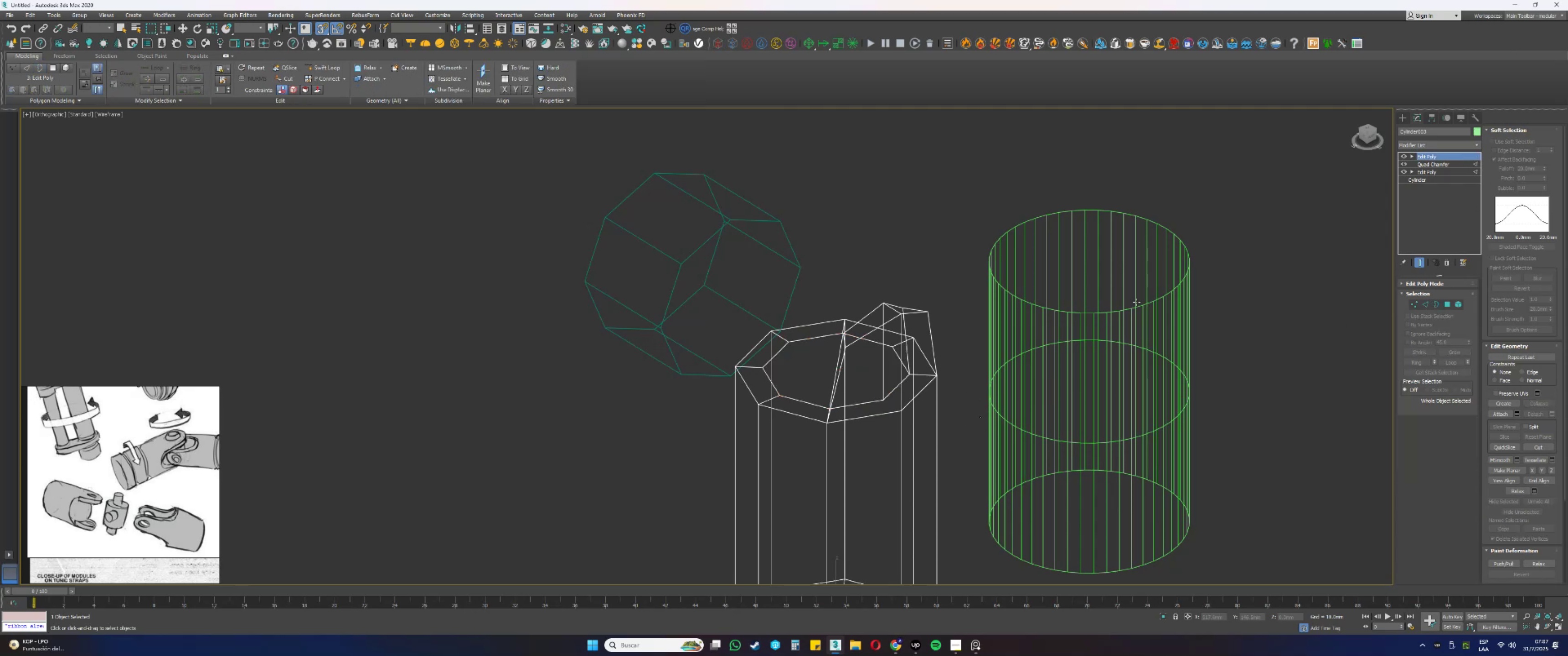 
key(F3)
 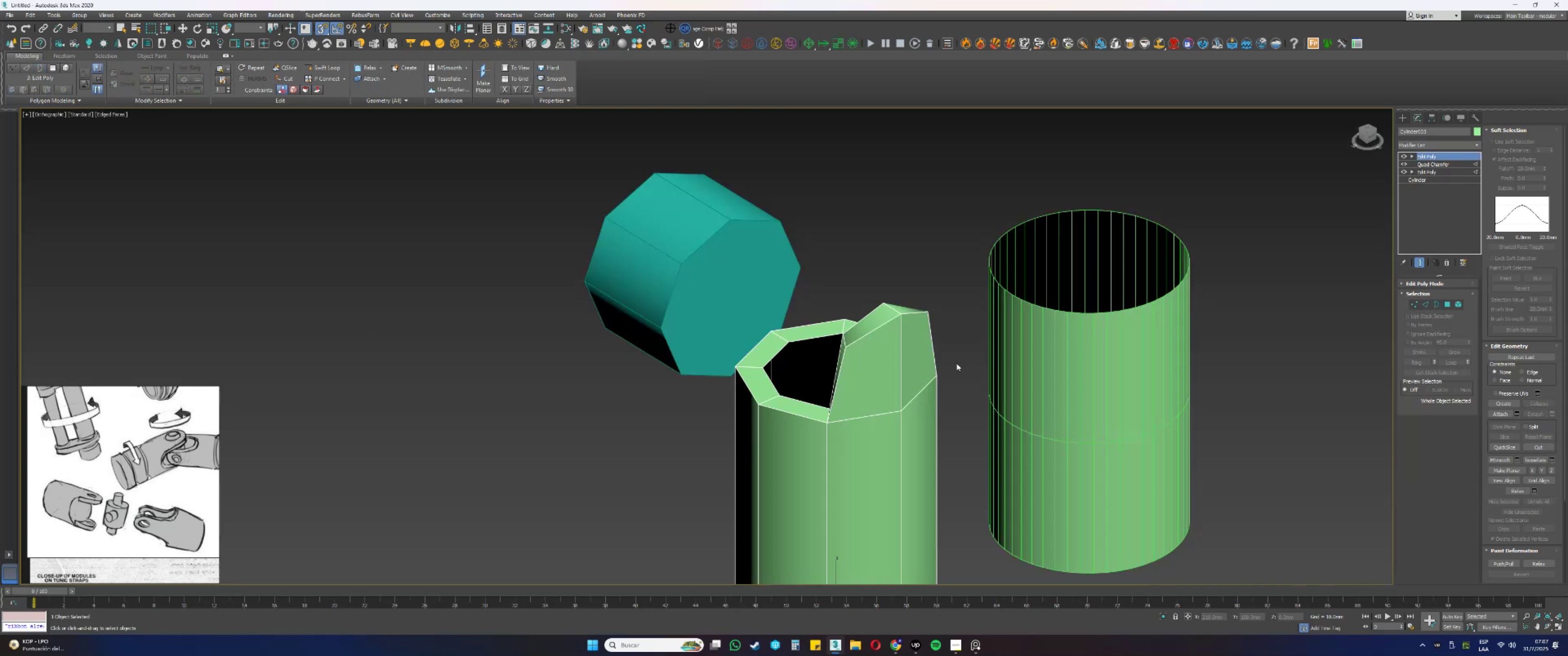 
key(F3)
 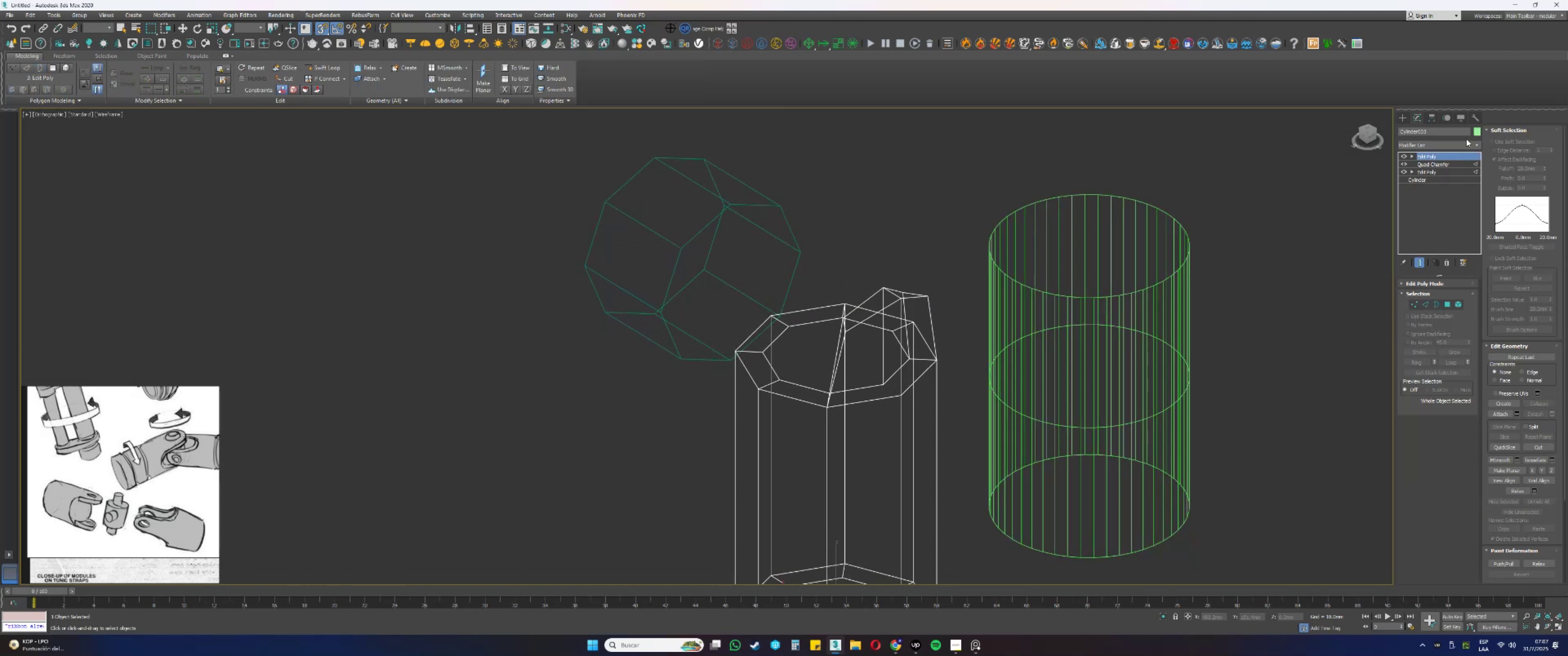 
left_click([1422, 146])
 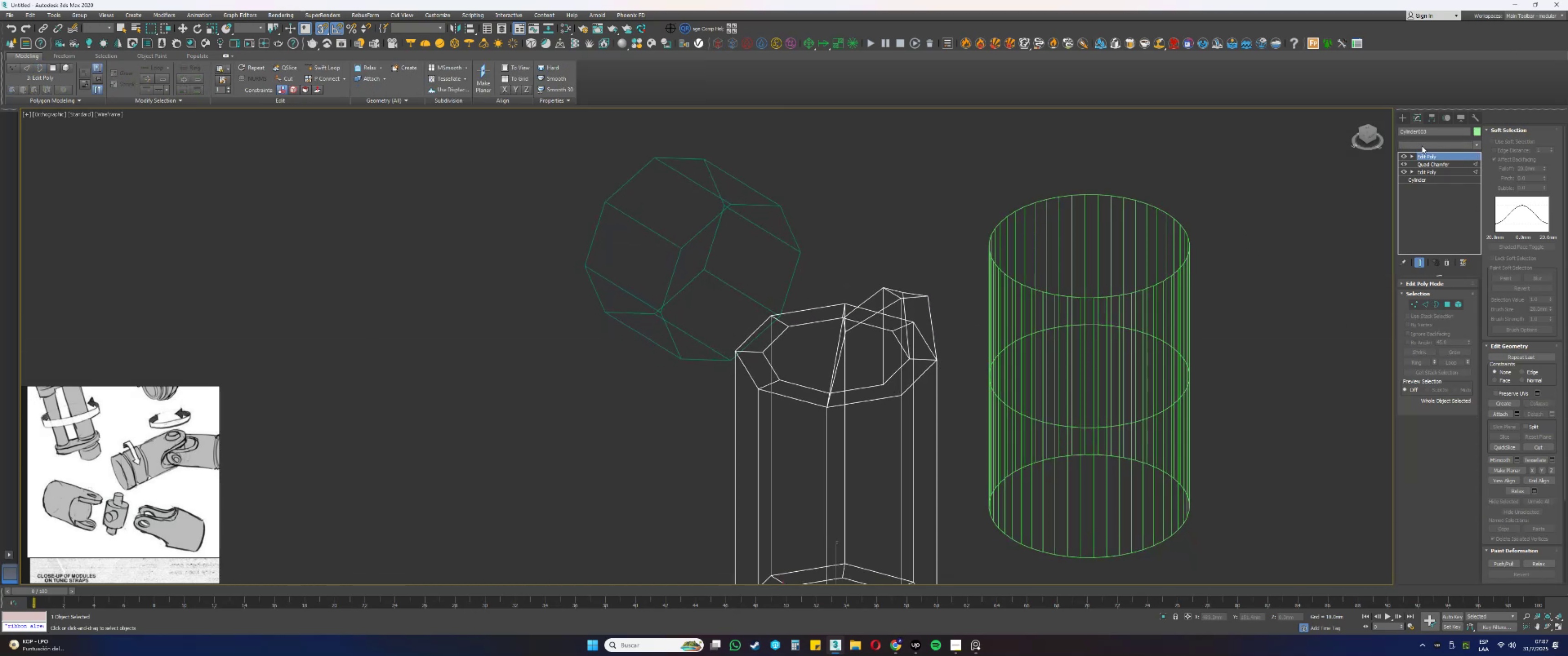 
key(E)
 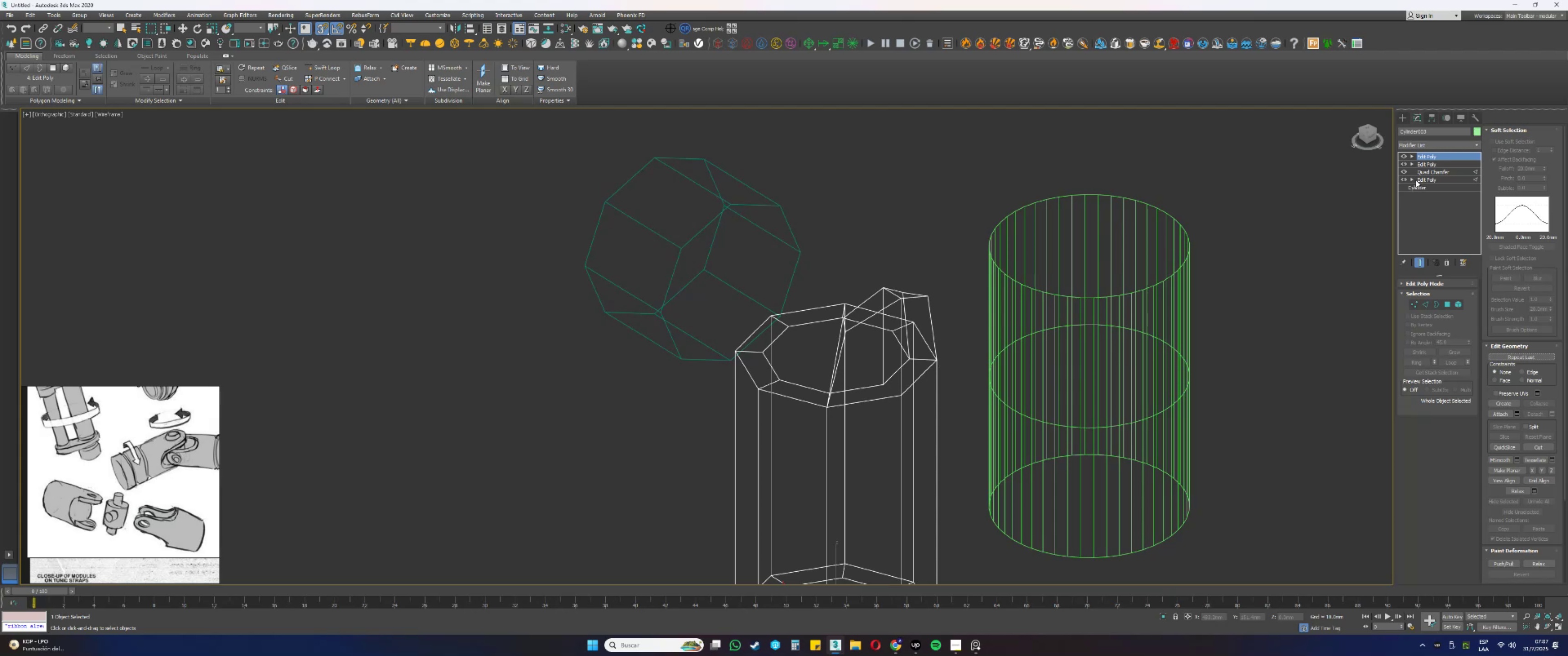 
key(Control+ControlLeft)
 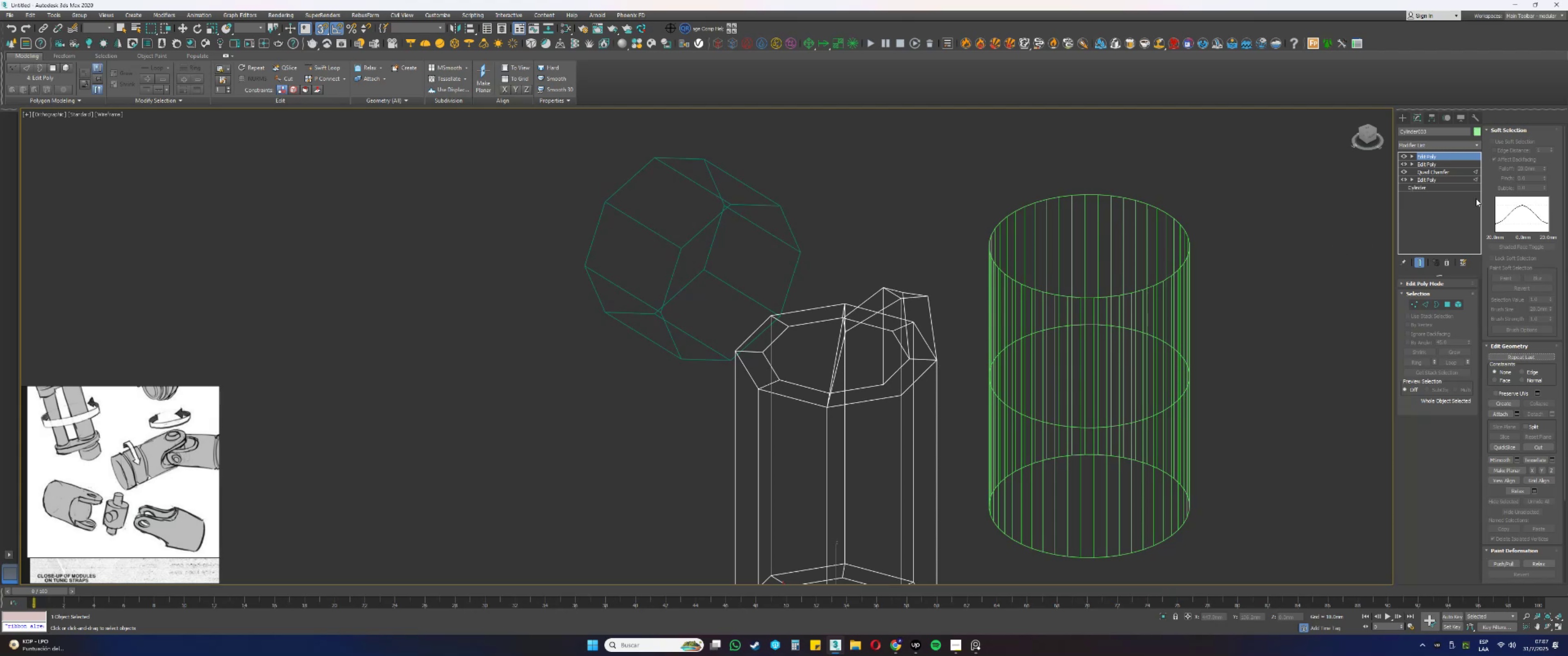 
key(Control+Z)
 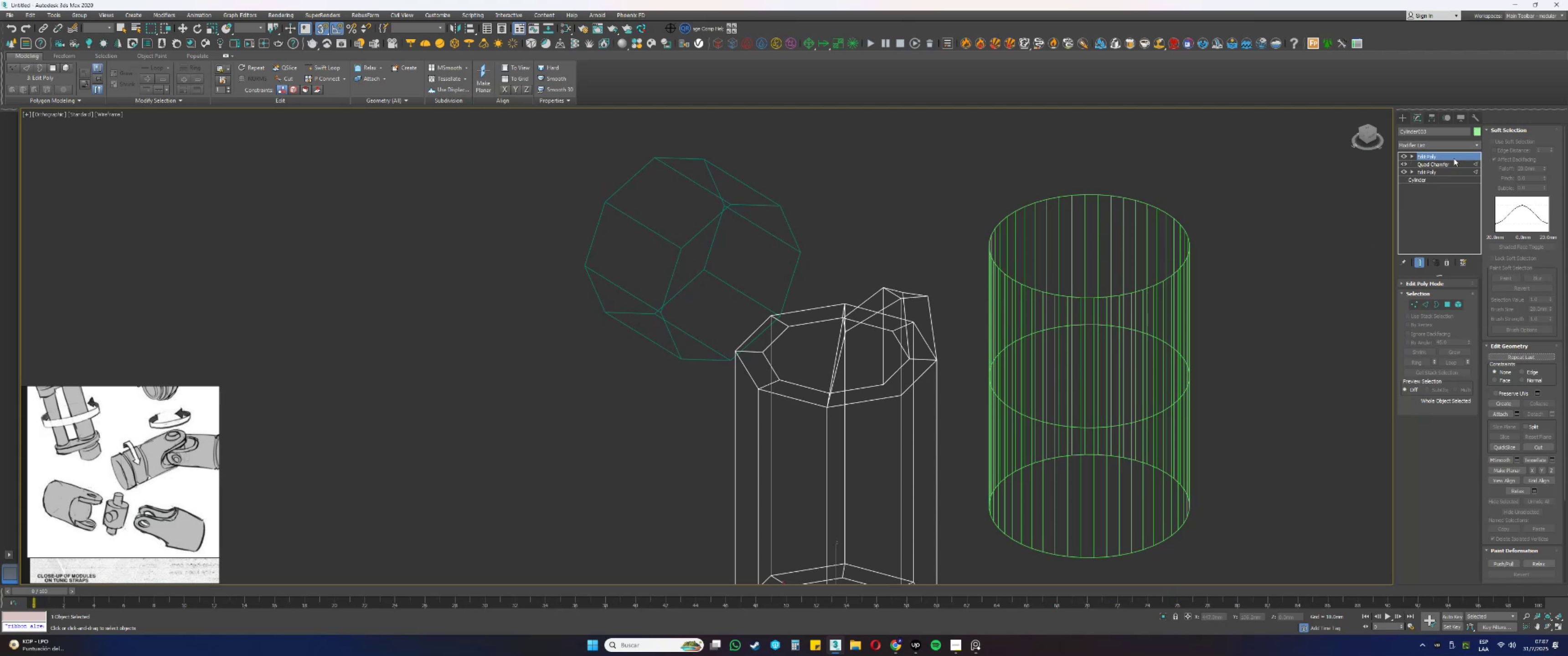 
right_click([1445, 160])
 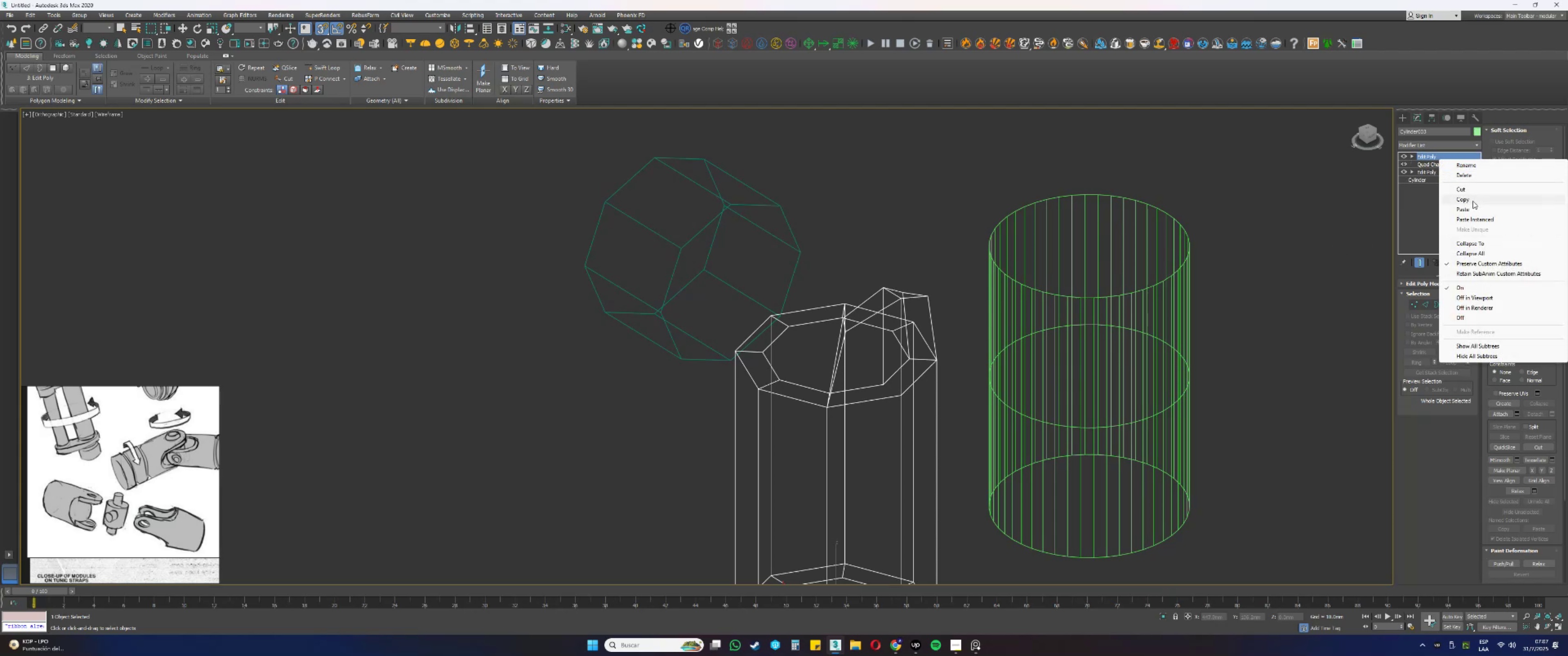 
left_click([1467, 208])
 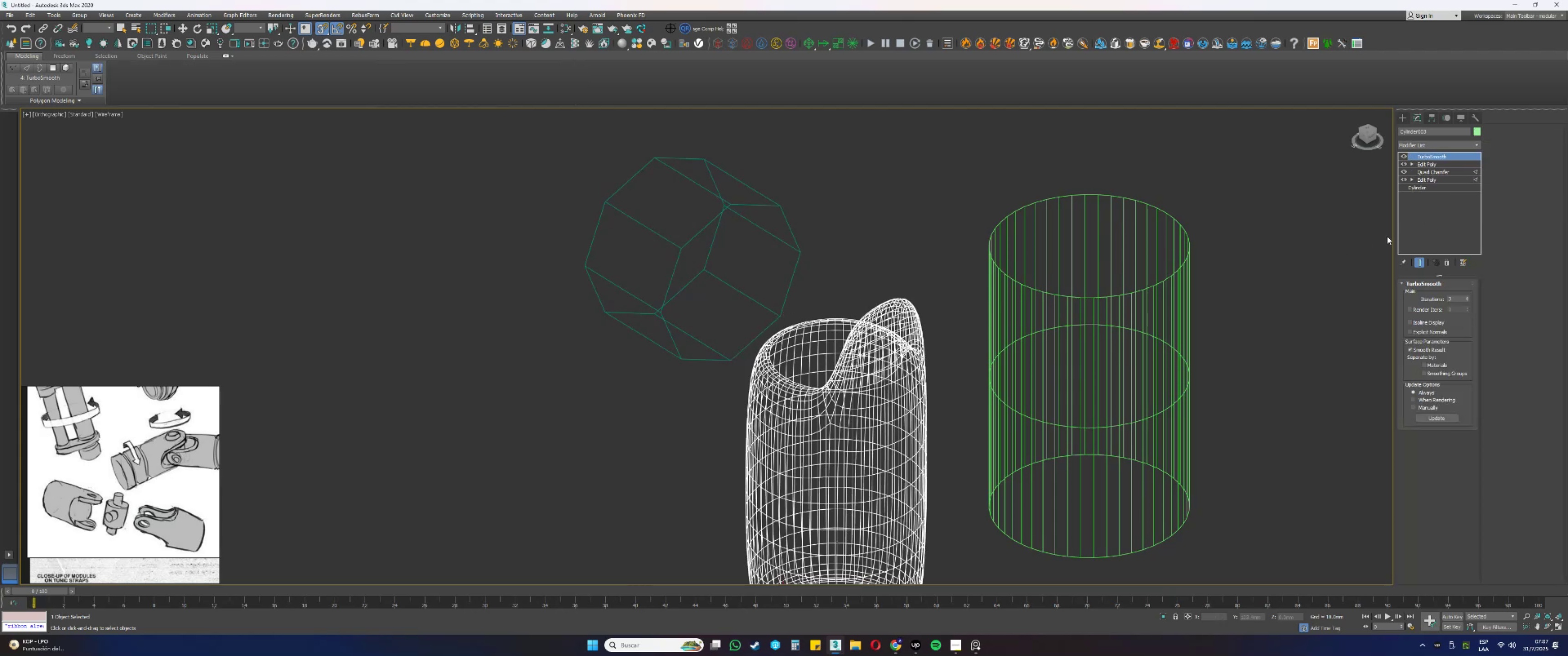 
key(F3)
 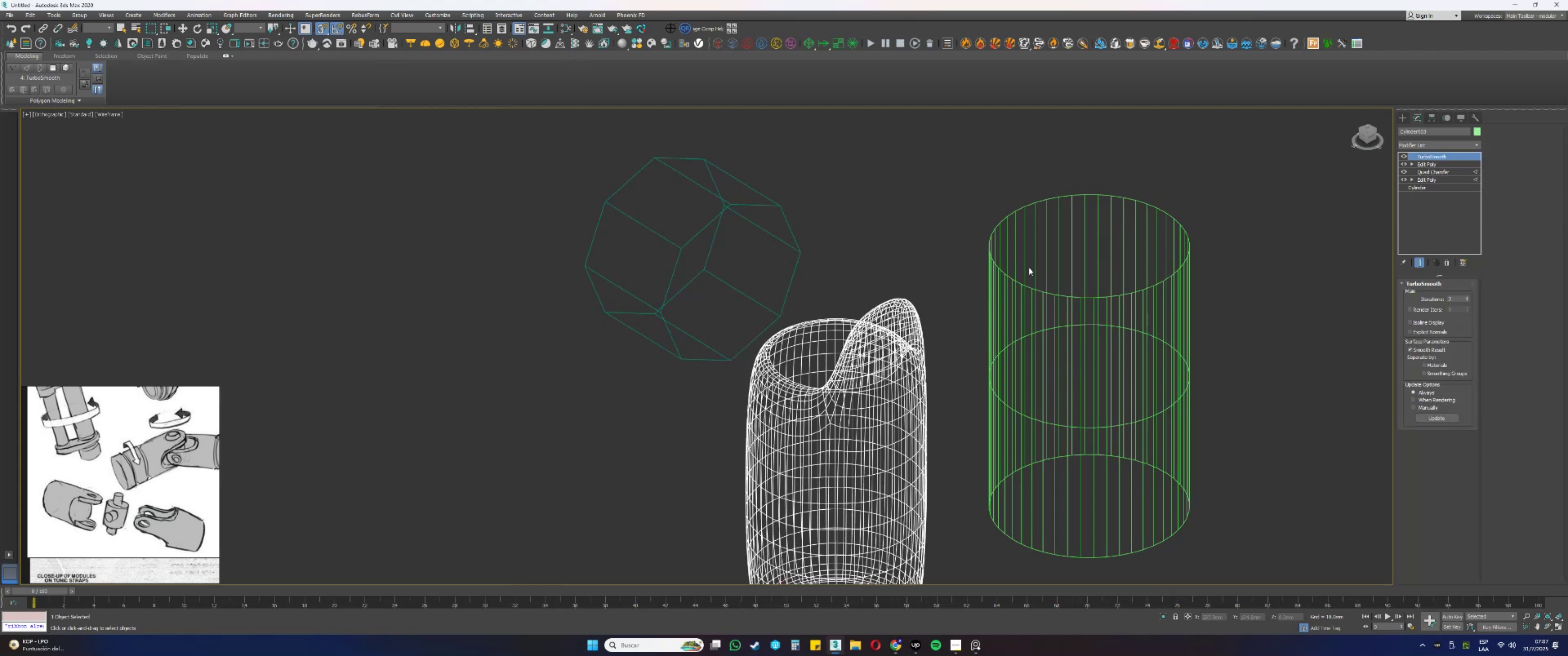 
key(F3)
 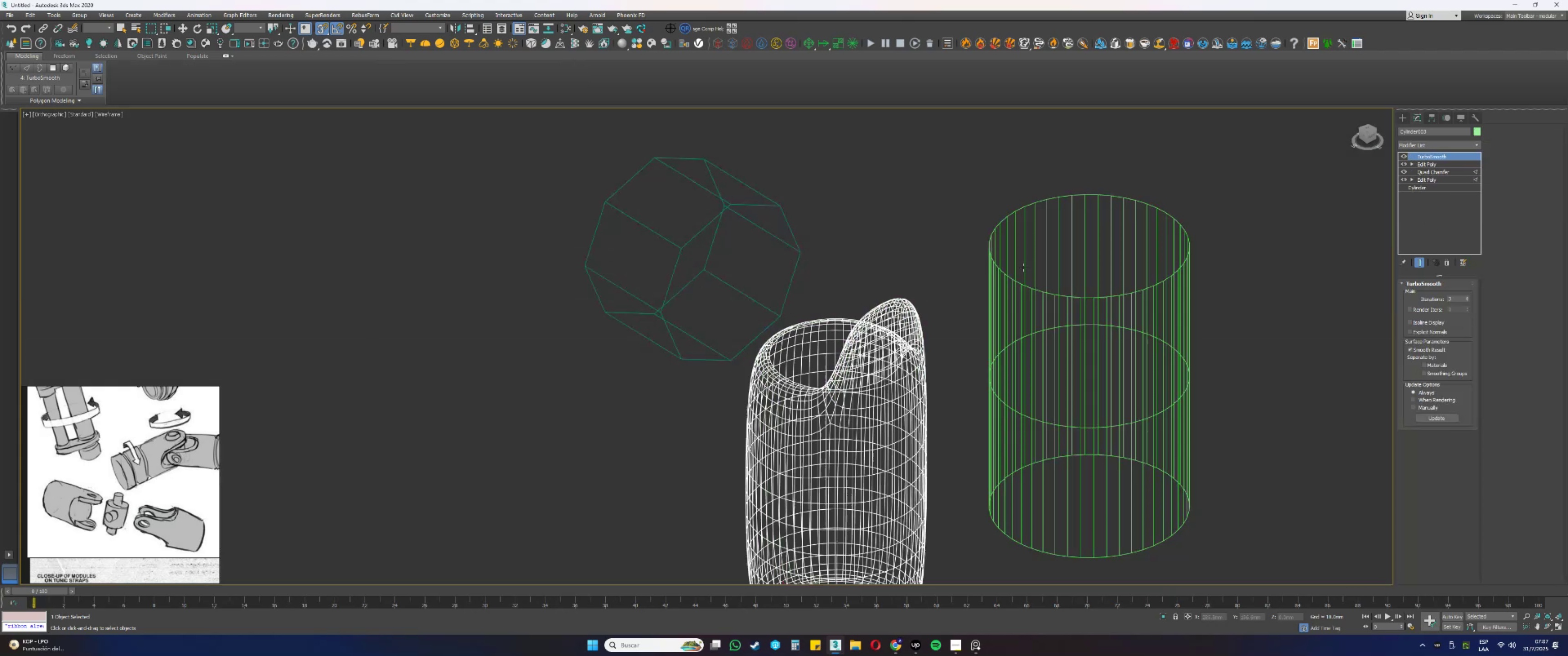 
key(F4)
 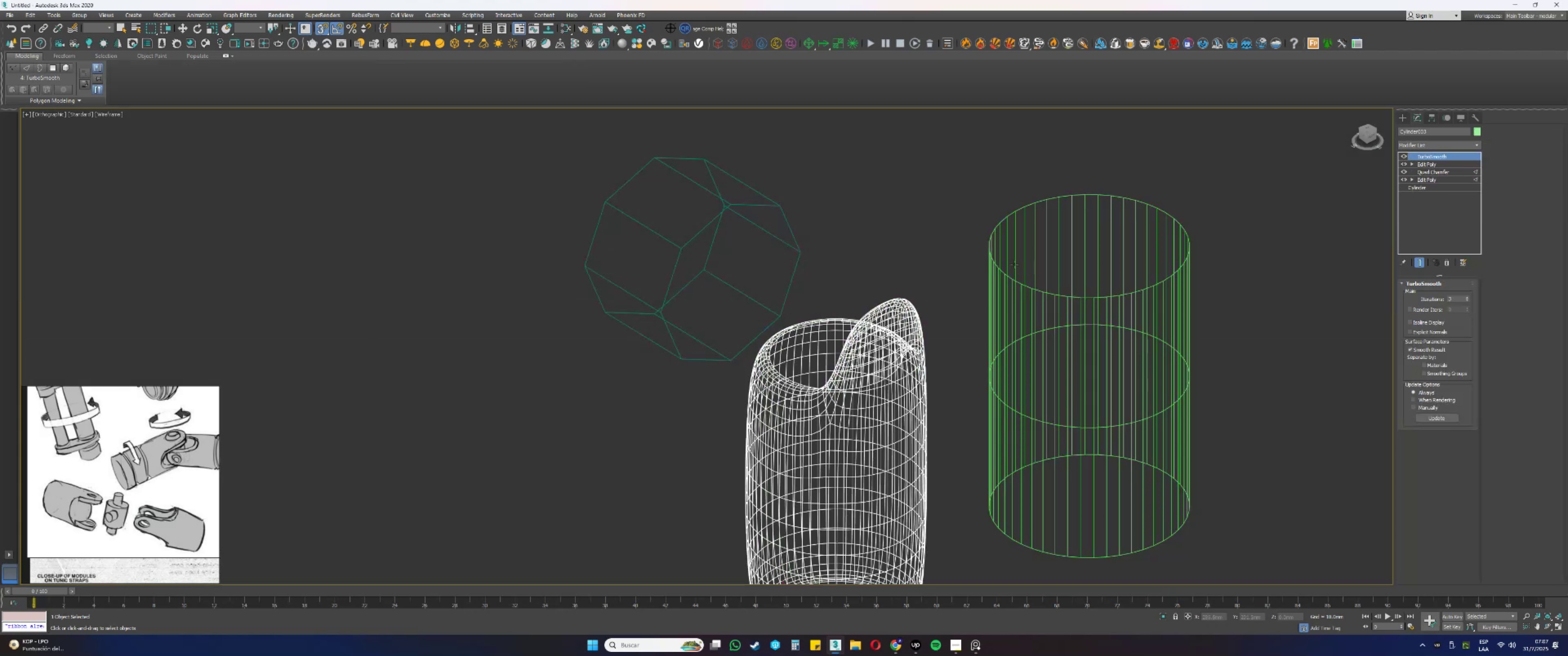 
key(F4)
 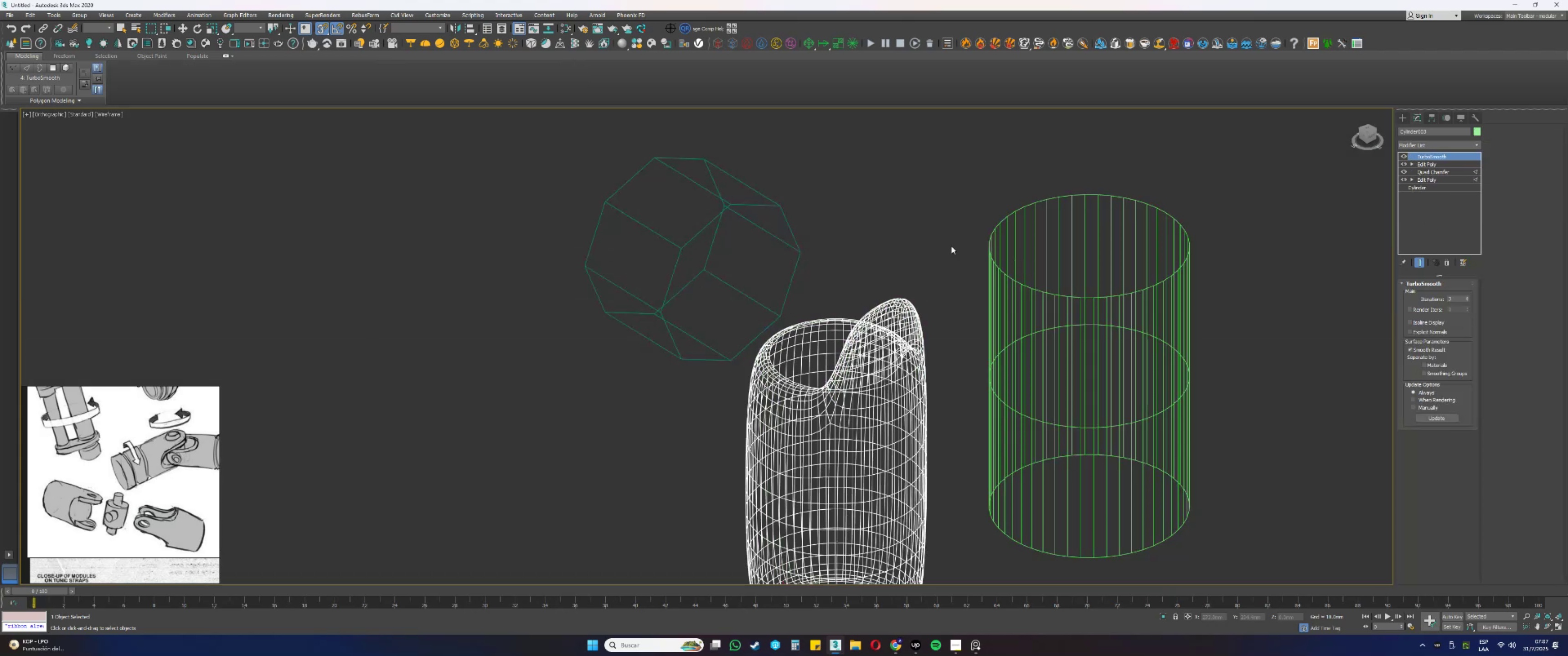 
key(F3)
 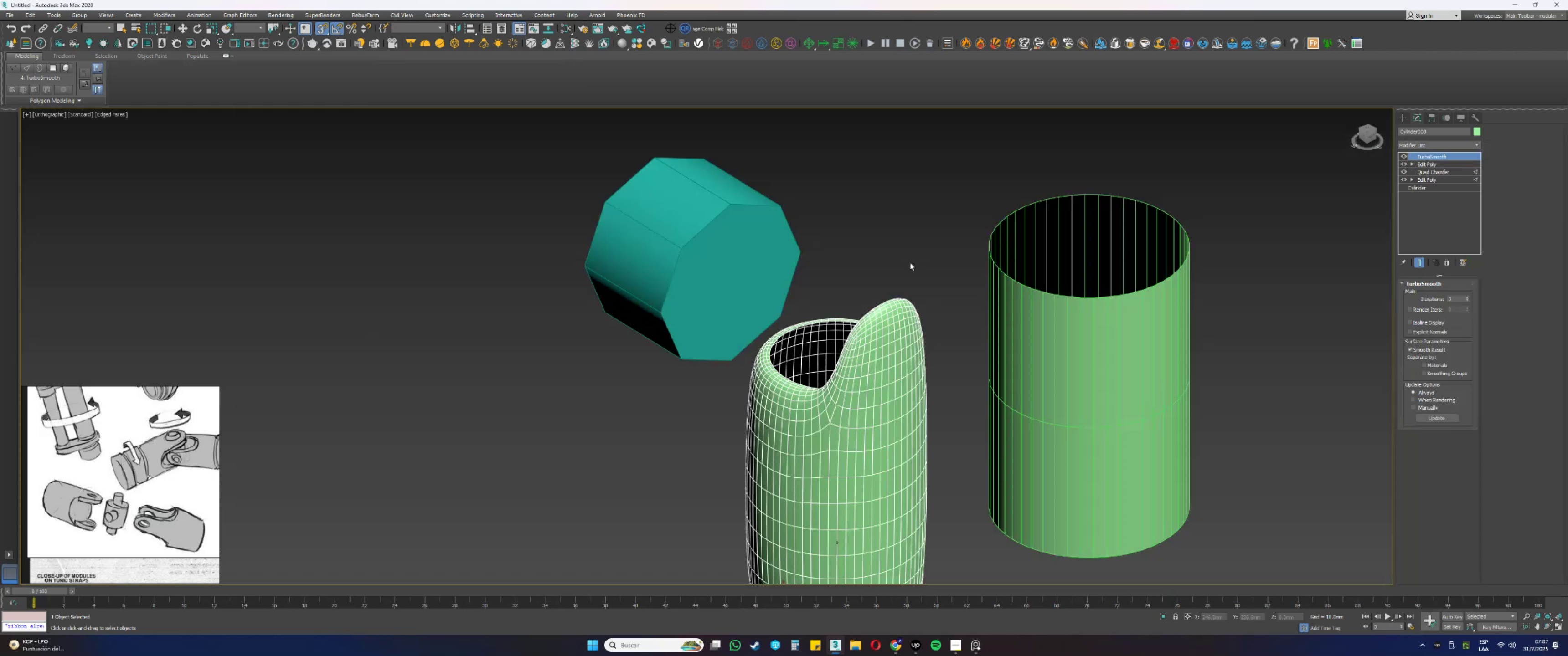 
scroll: coordinate [907, 269], scroll_direction: down, amount: 2.0
 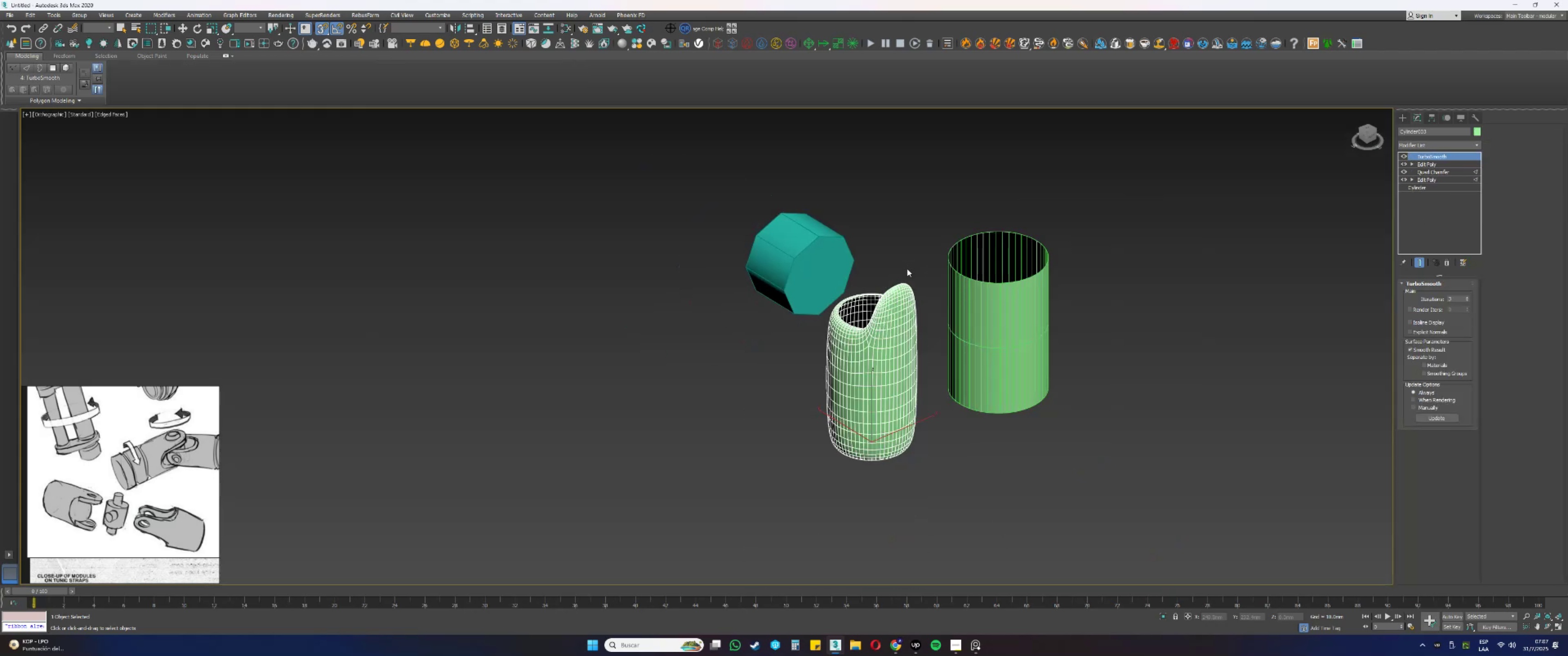 
key(F4)
 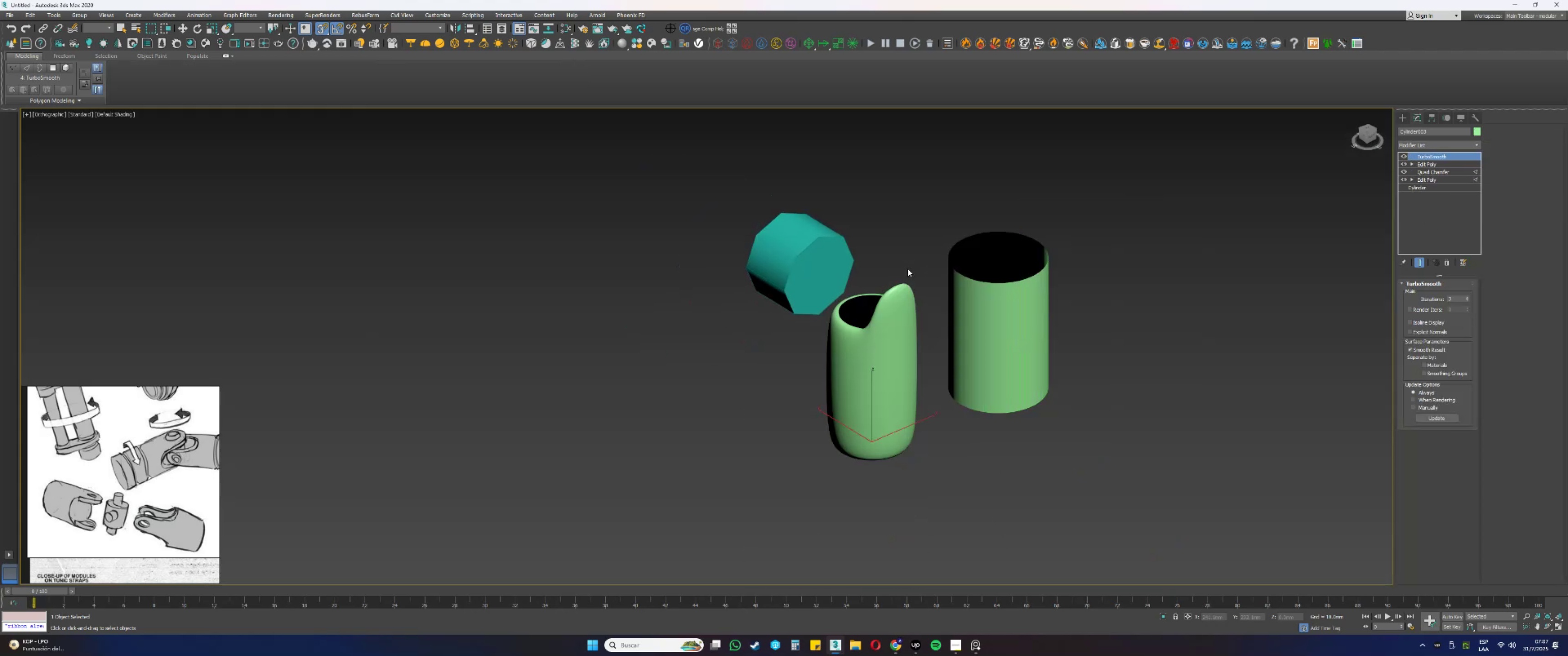 
hold_key(key=AltLeft, duration=1.54)
 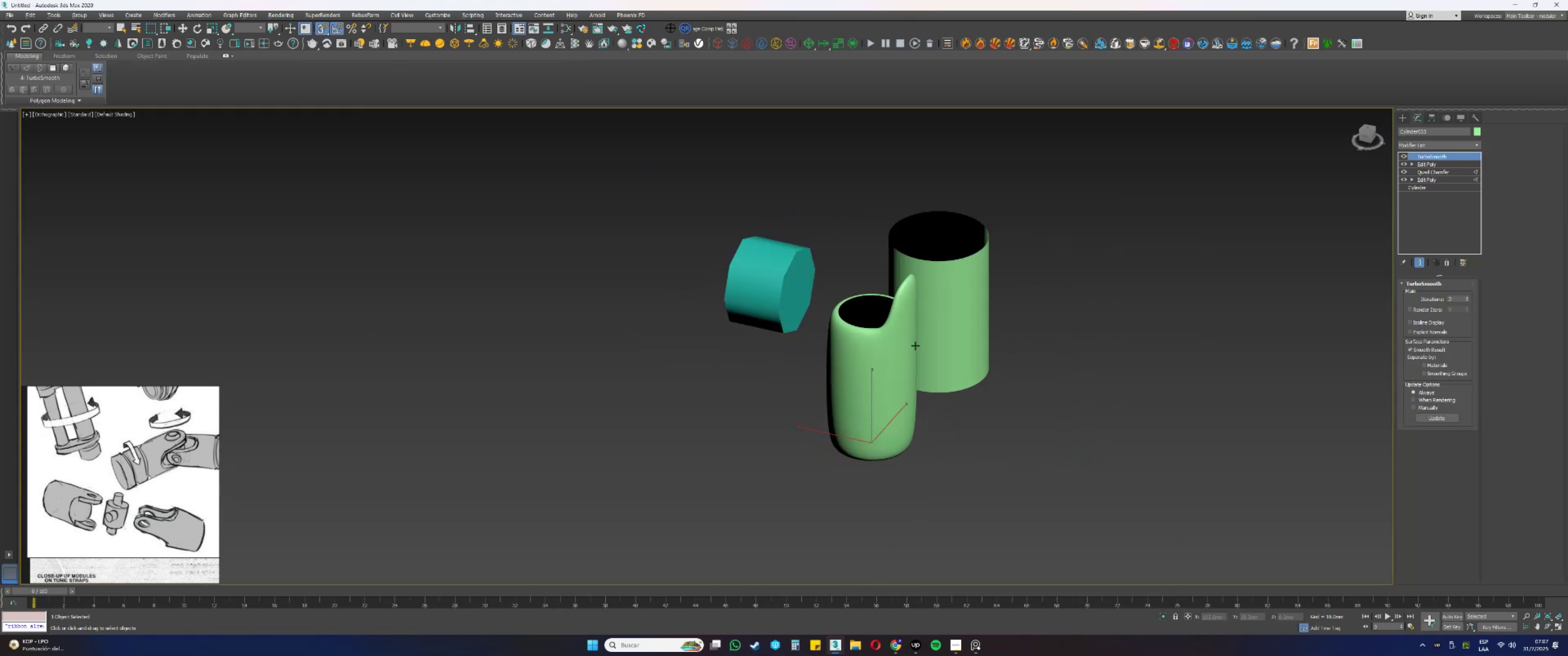 
key(Alt+AltLeft)
 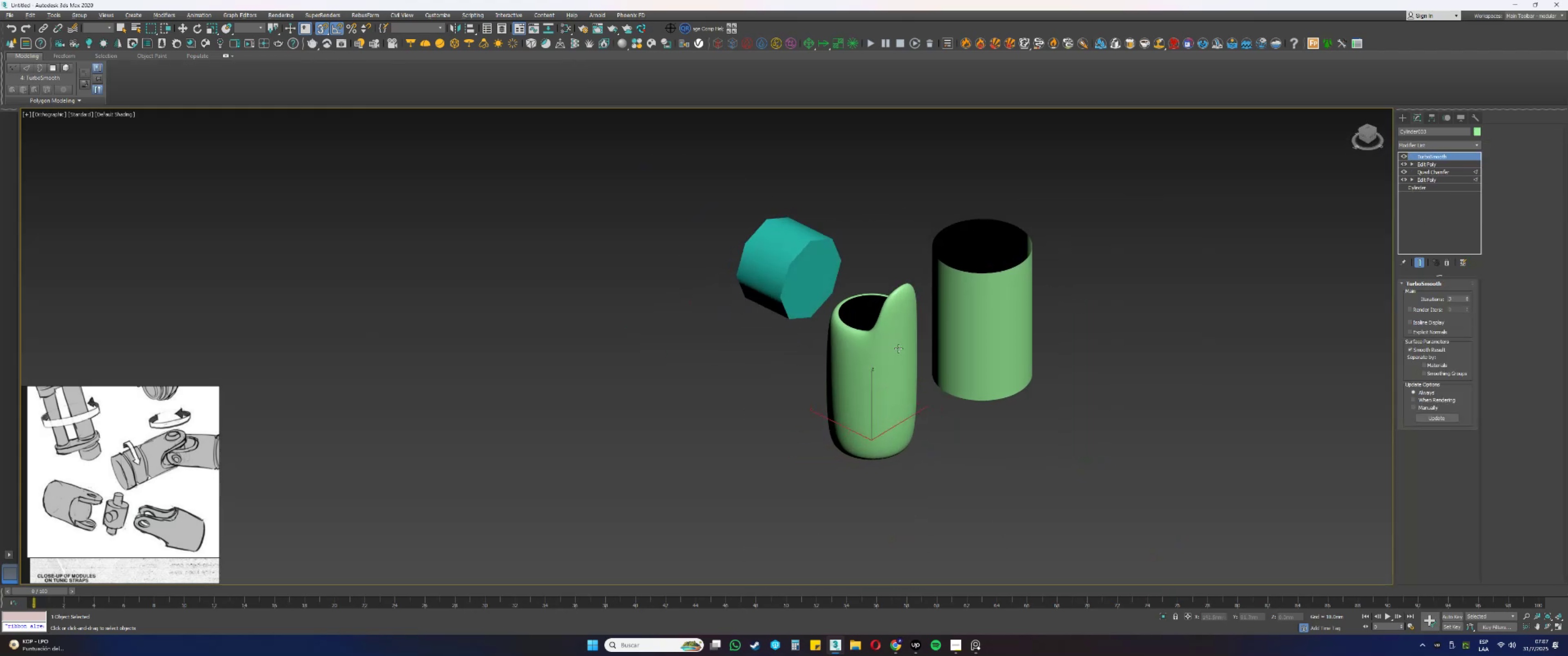 
key(Alt+AltLeft)
 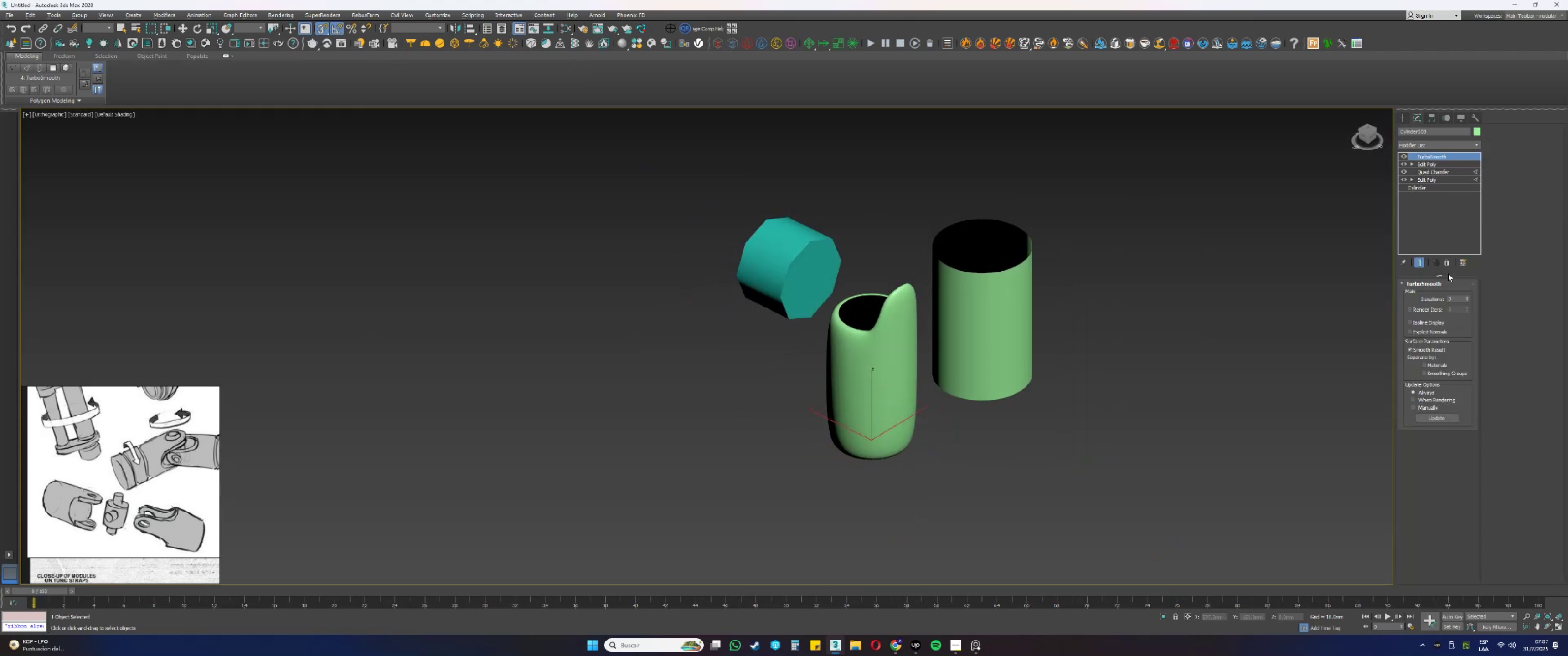 
left_click([1444, 260])
 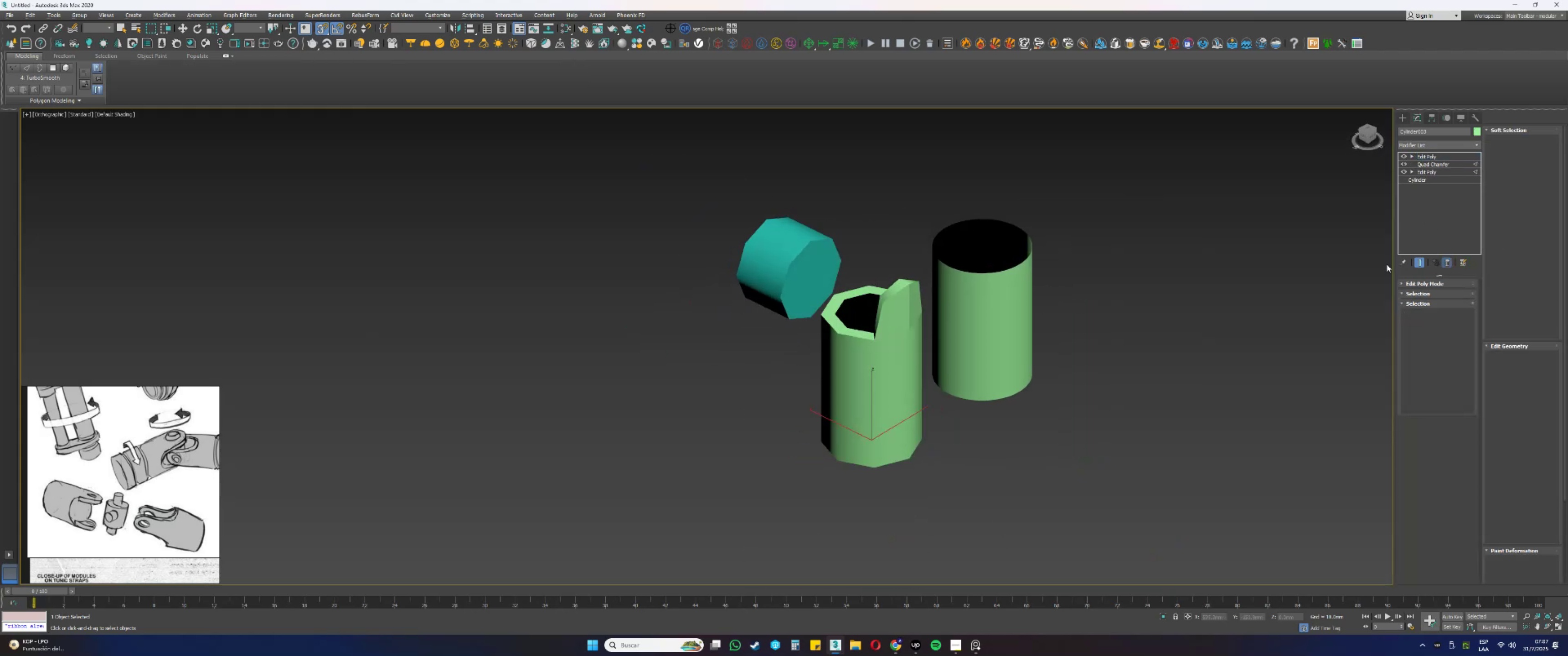 
key(F4)
 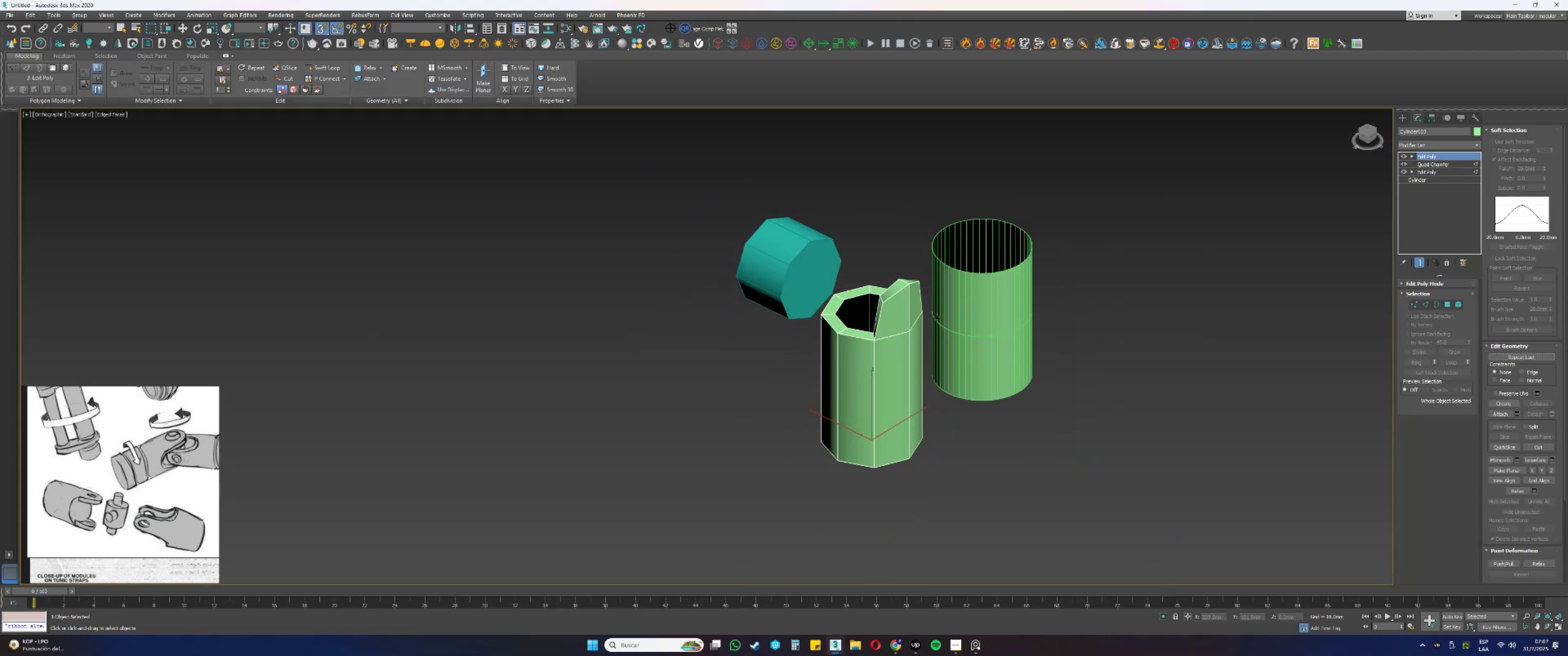 
scroll: coordinate [904, 321], scroll_direction: up, amount: 1.0
 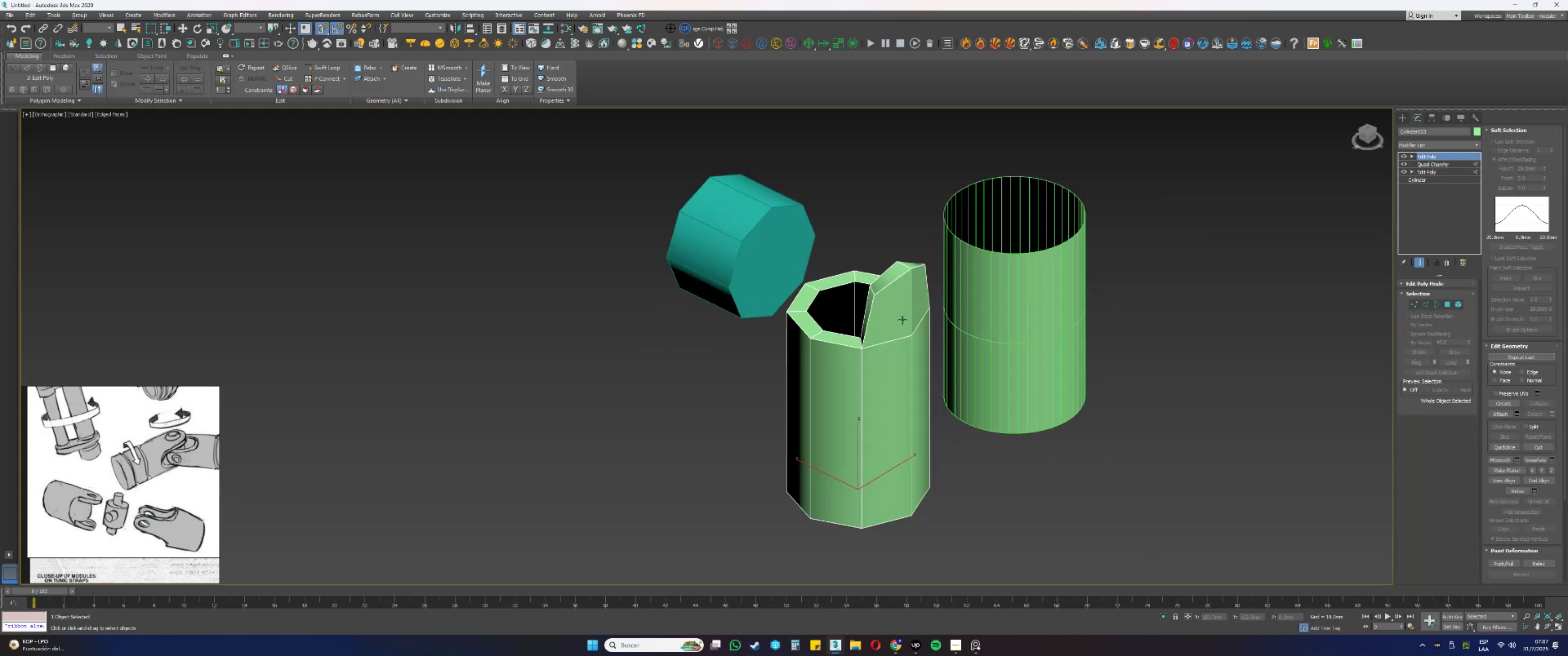 
hold_key(key=AltLeft, duration=0.41)
 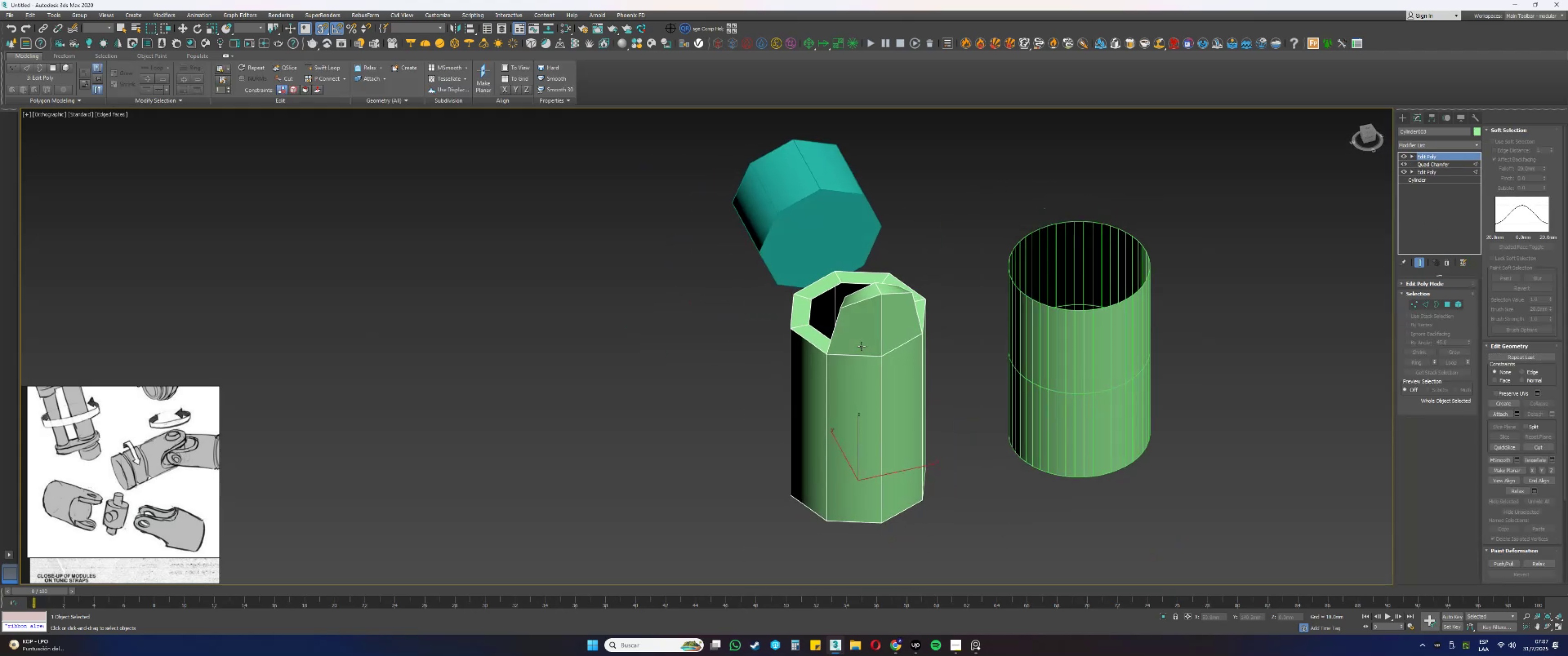 
hold_key(key=AltLeft, duration=0.43)
 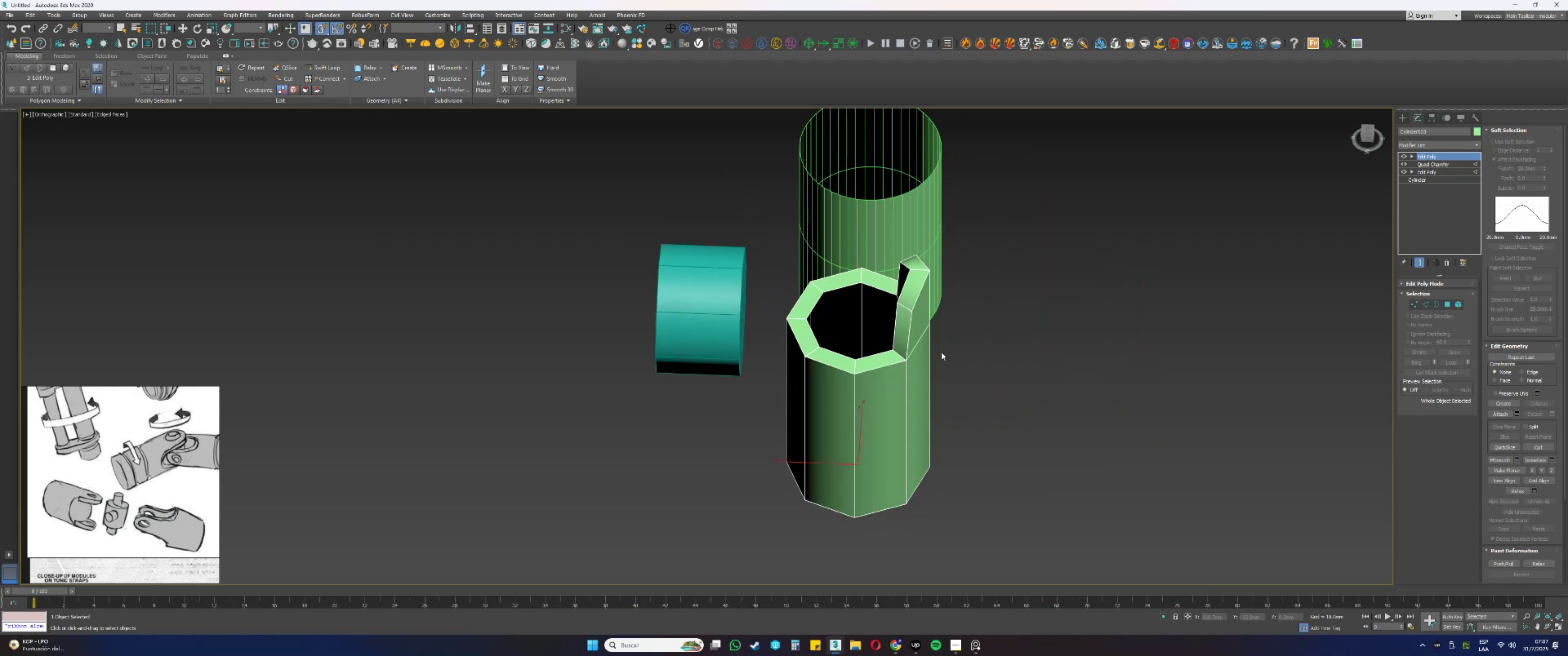 
key(Alt+AltLeft)
 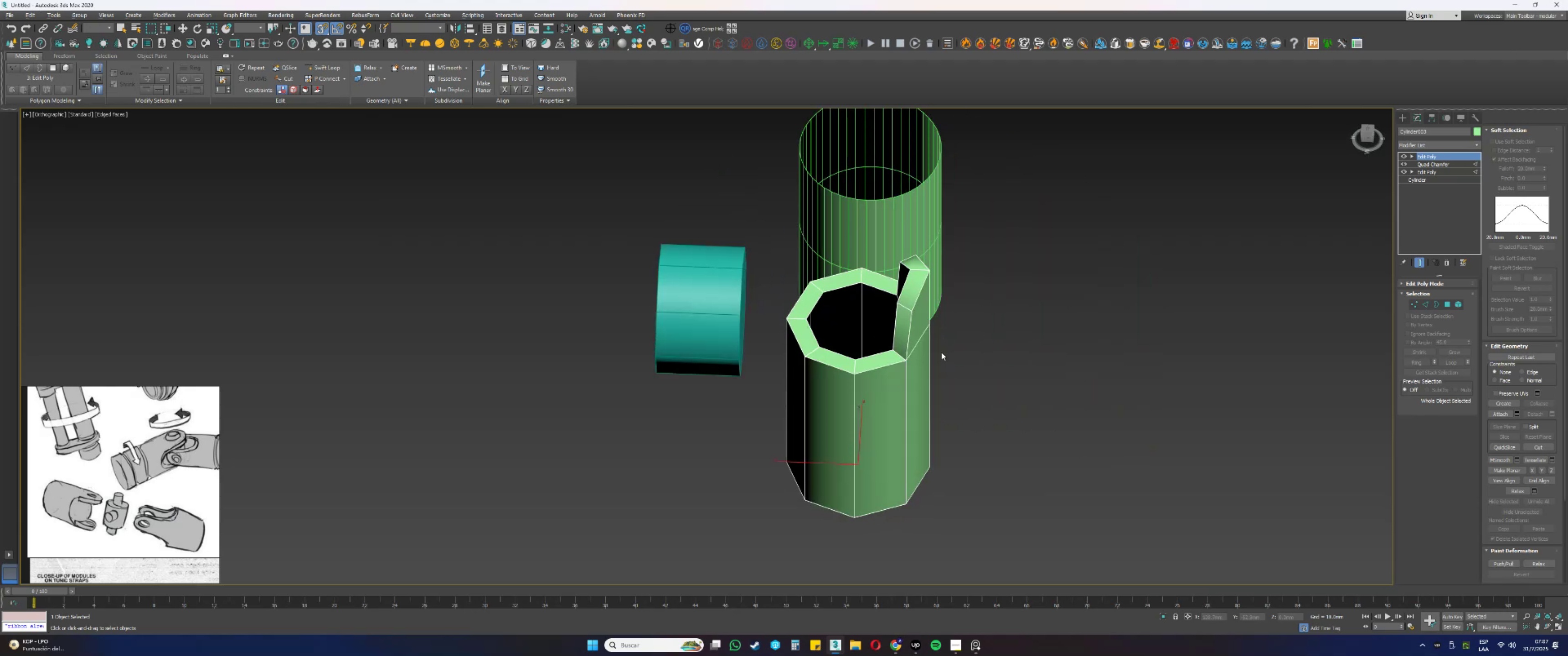 
scroll: coordinate [920, 343], scroll_direction: up, amount: 1.0
 